 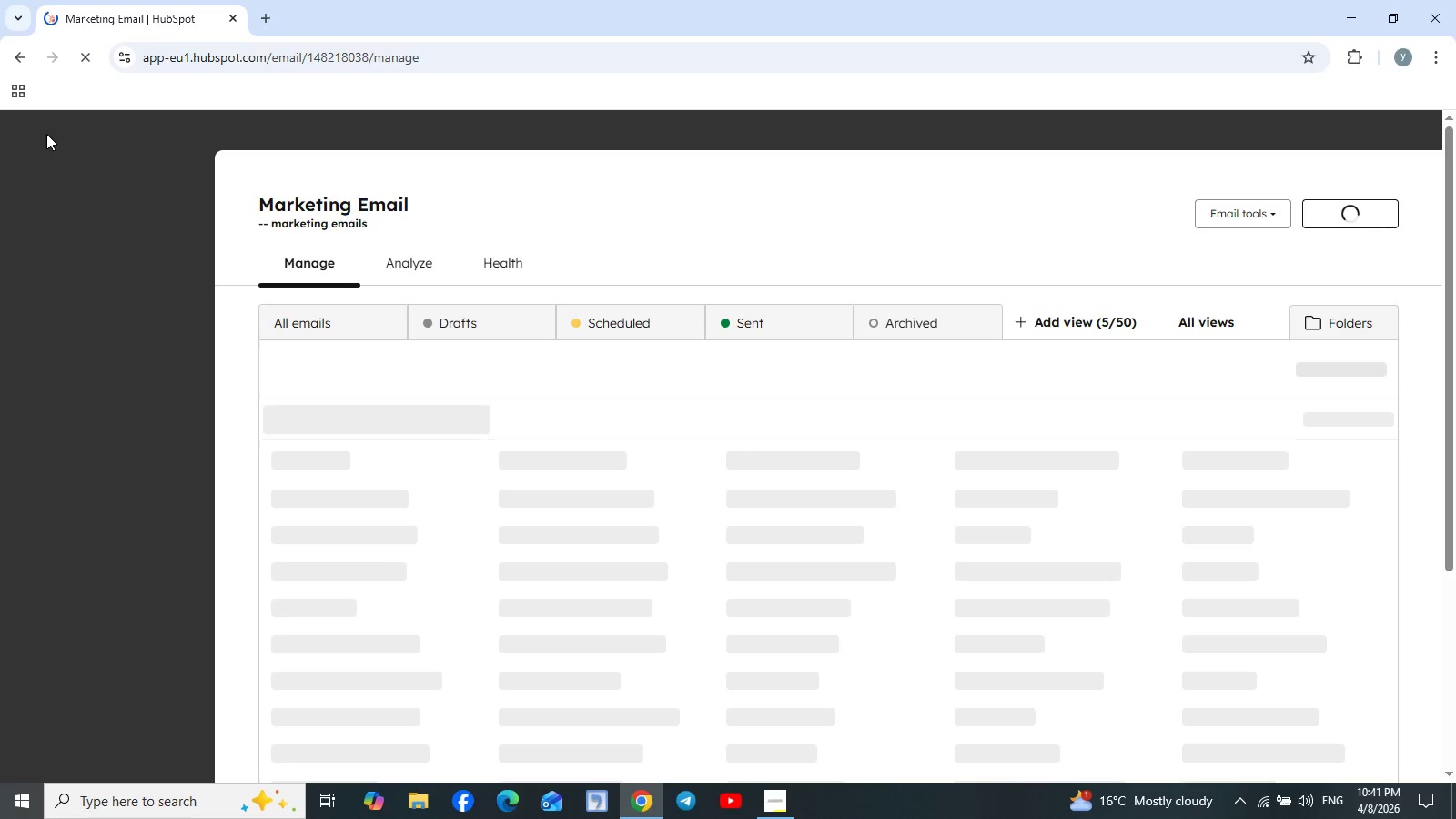 
left_click([190, 287])
 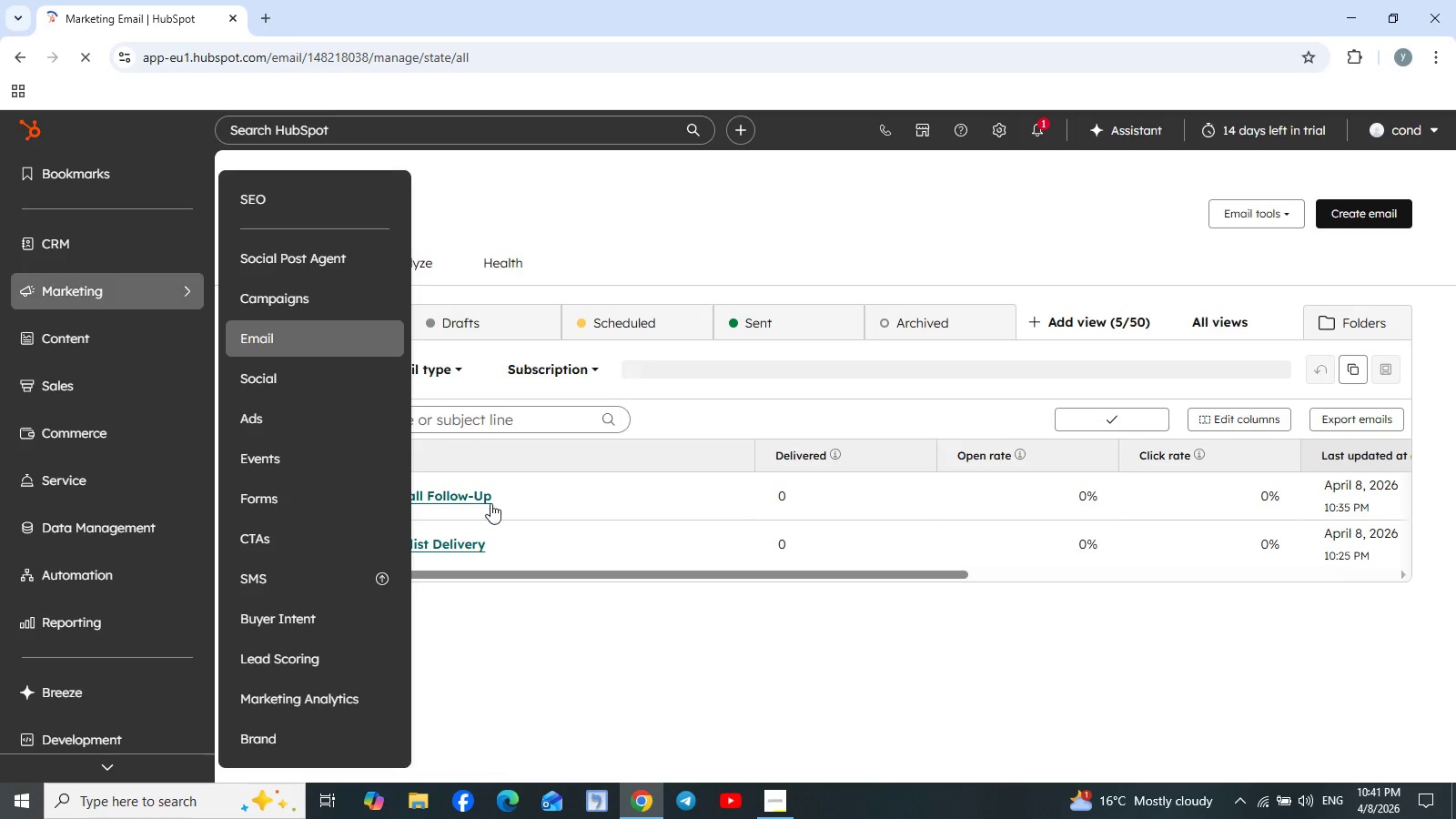 
left_click([543, 667])
 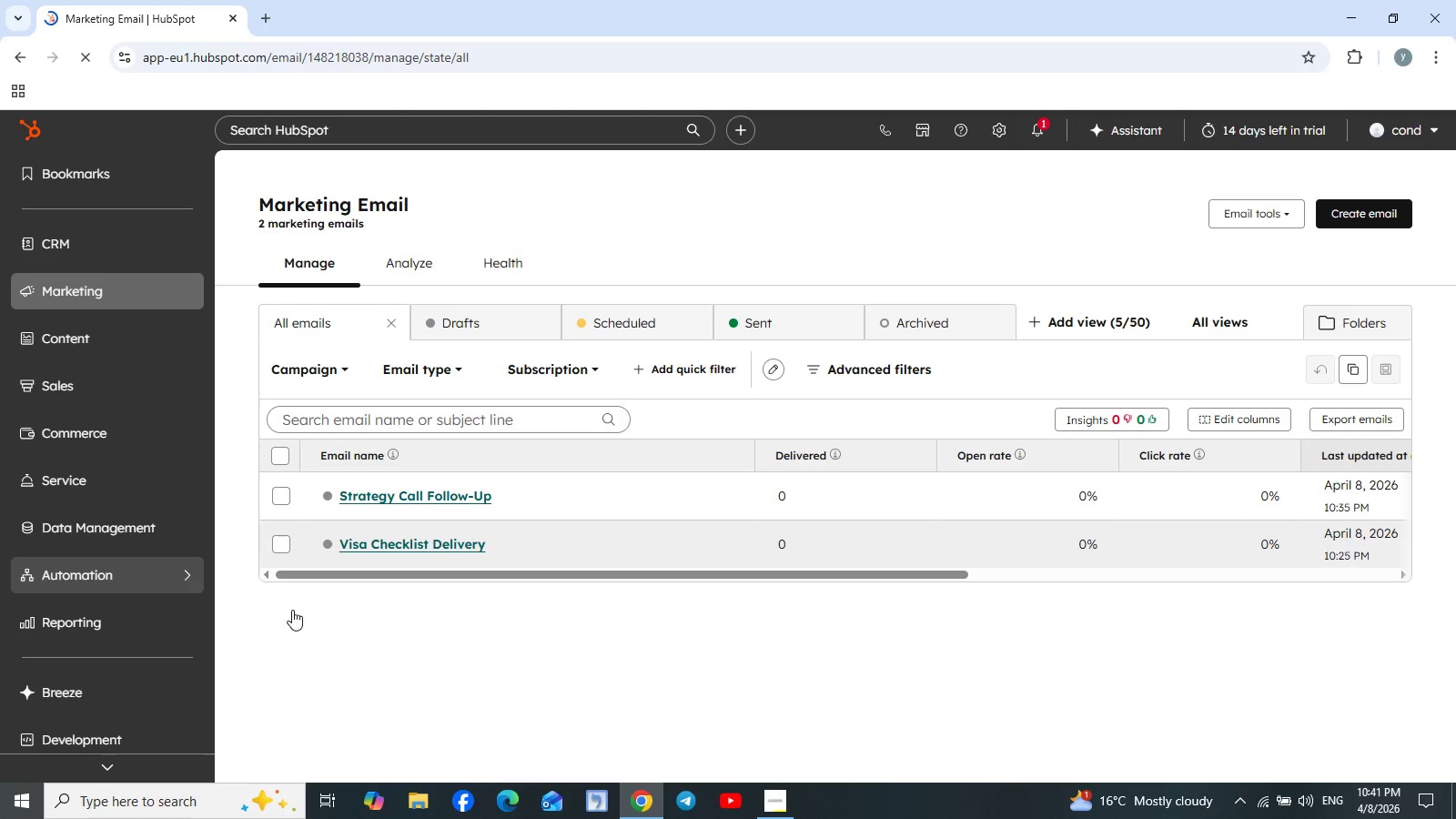 
wait(5.19)
 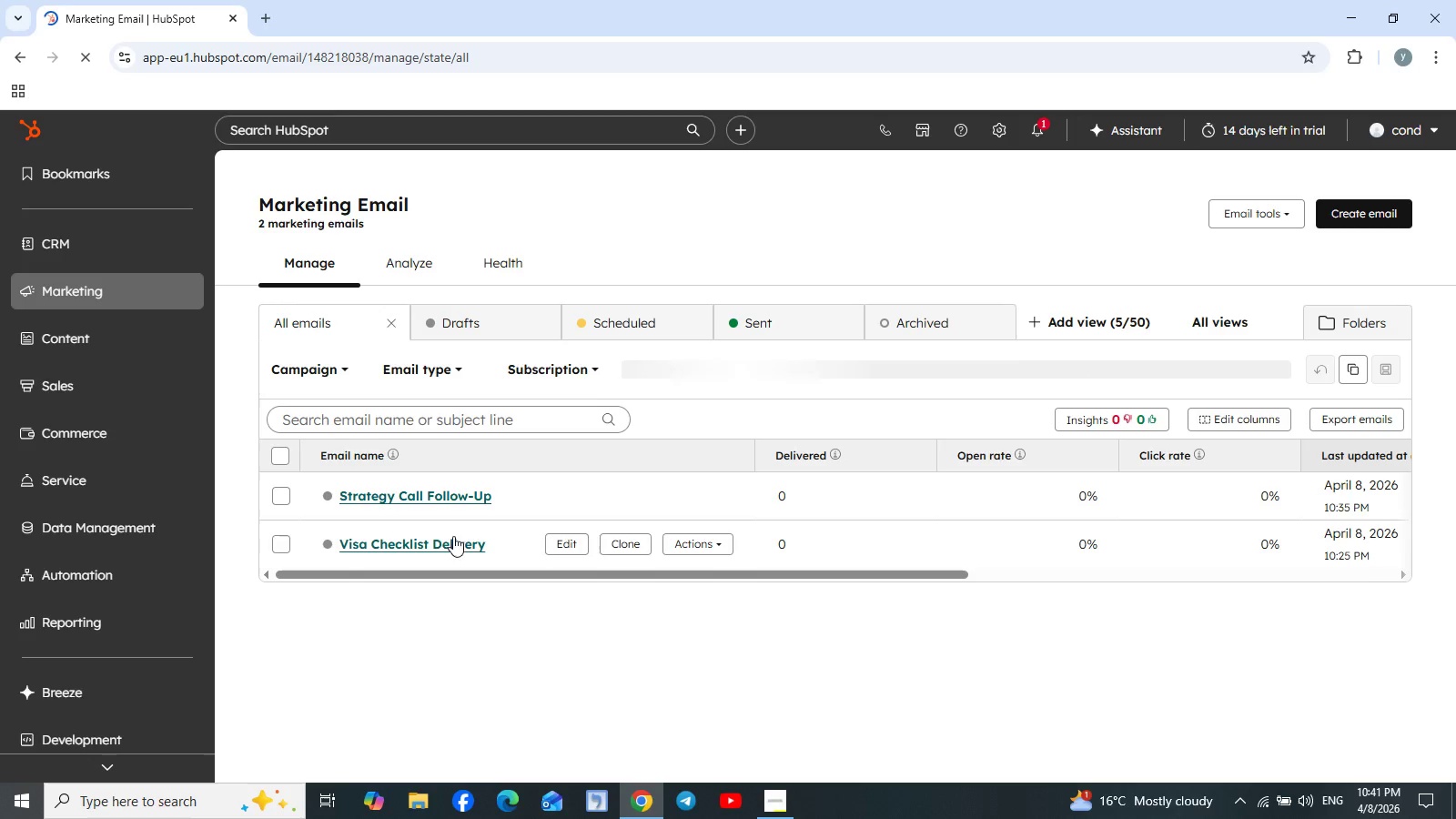 
scroll: coordinate [978, 622], scroll_direction: up, amount: 1.0
 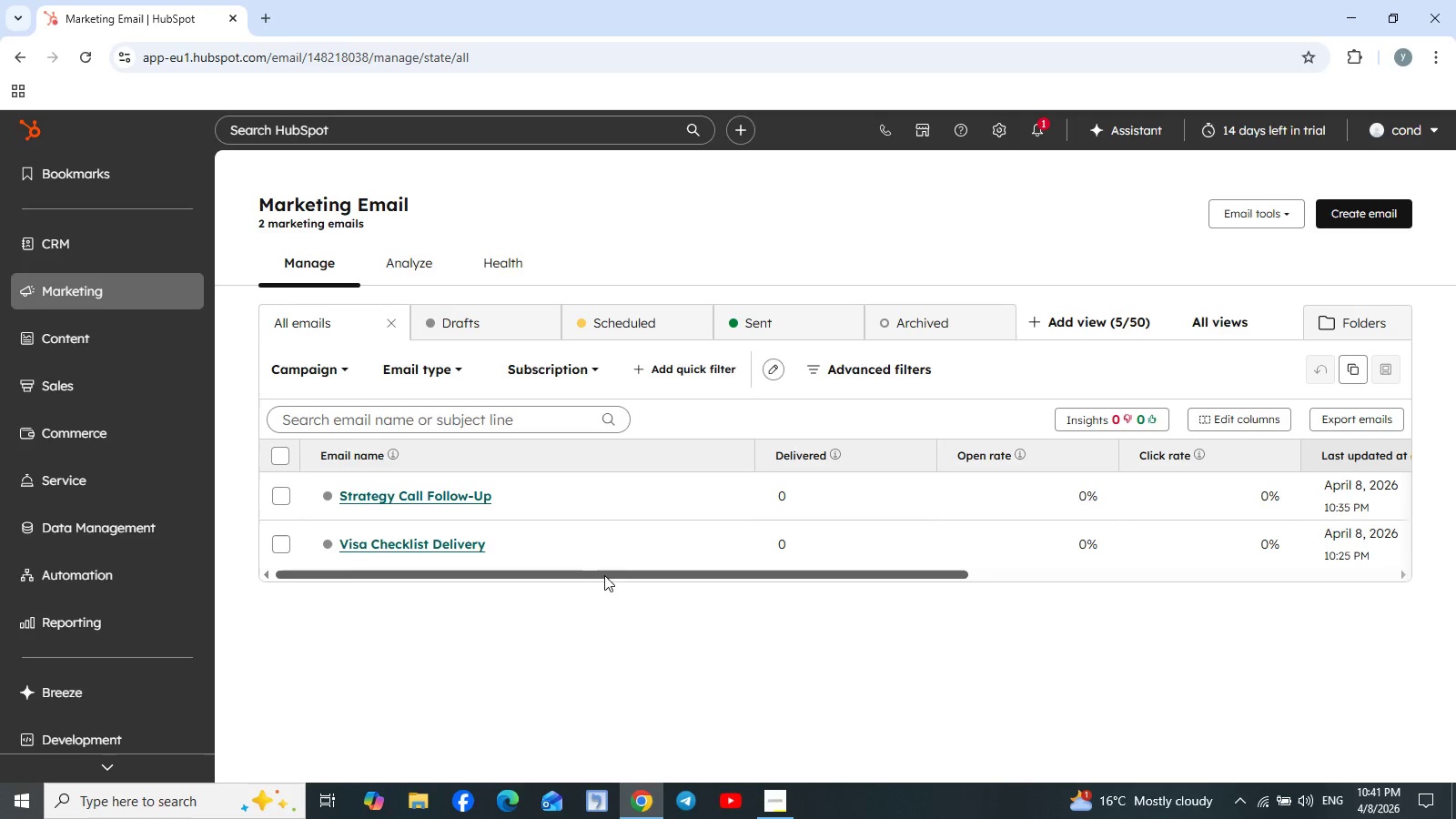 
left_click_drag(start_coordinate=[596, 574], to_coordinate=[541, 615])
 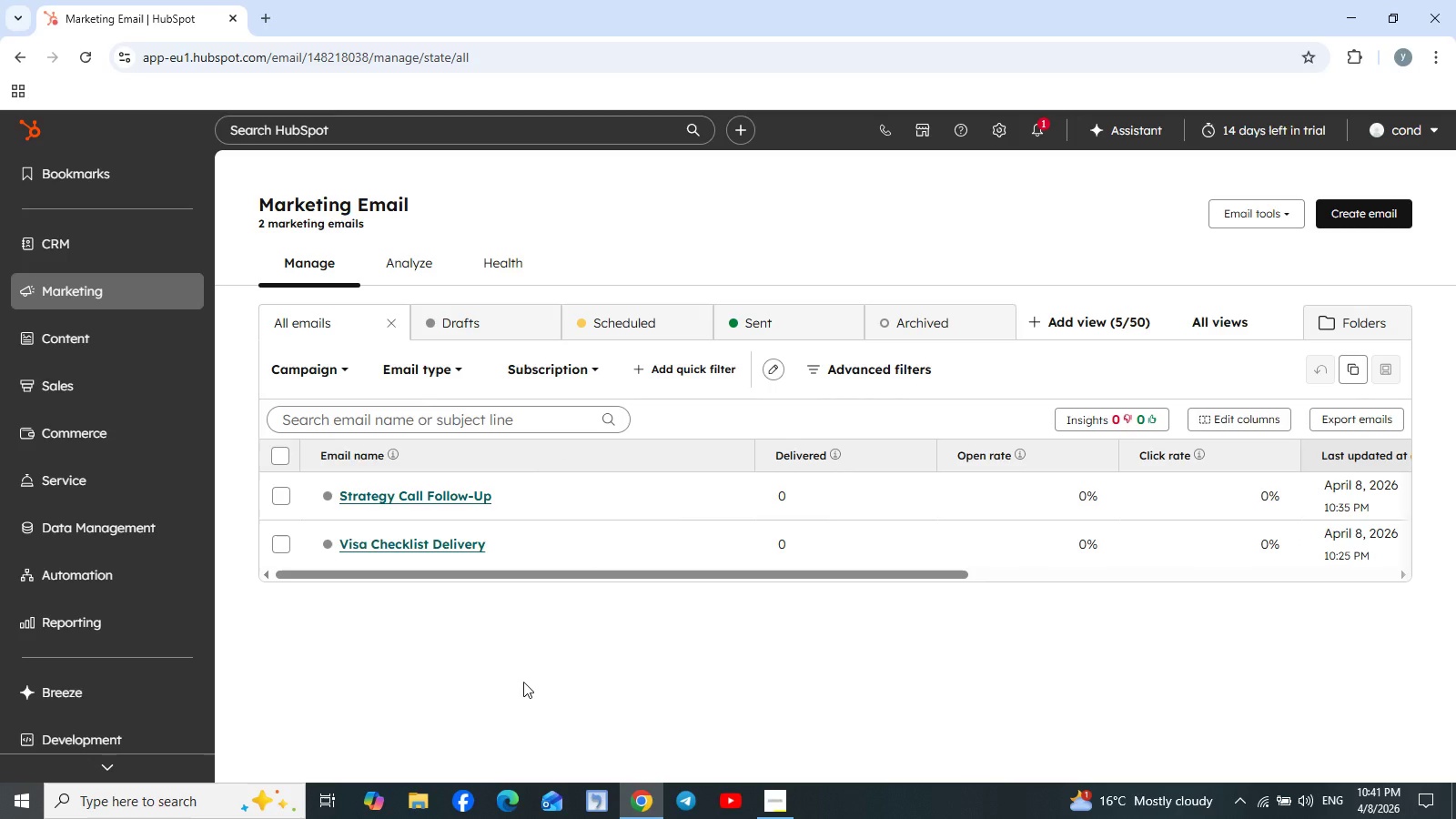 
hold_key(key=ShiftLeft, duration=0.84)
 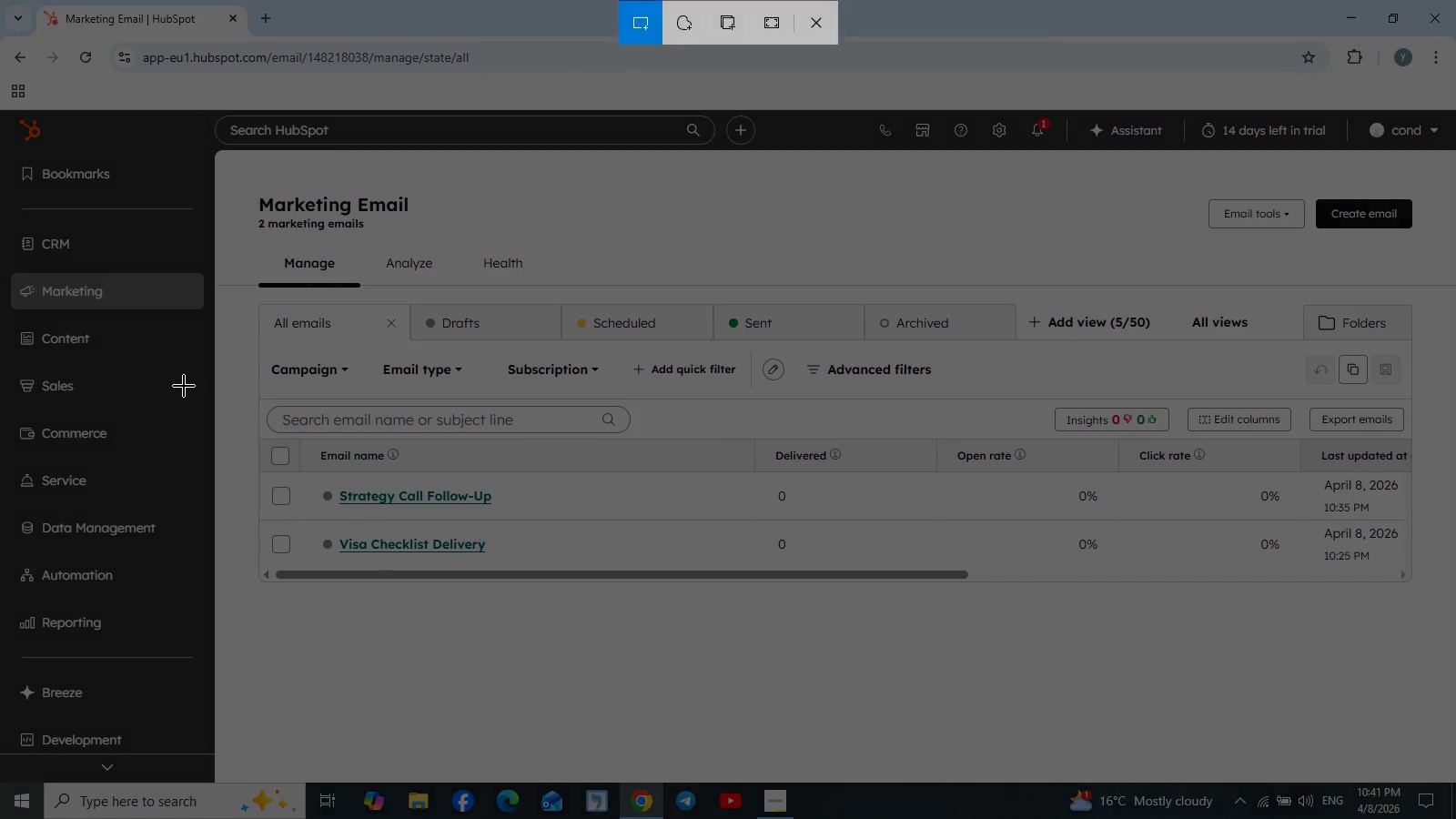 
hold_key(key=MetaLeft, duration=0.66)
 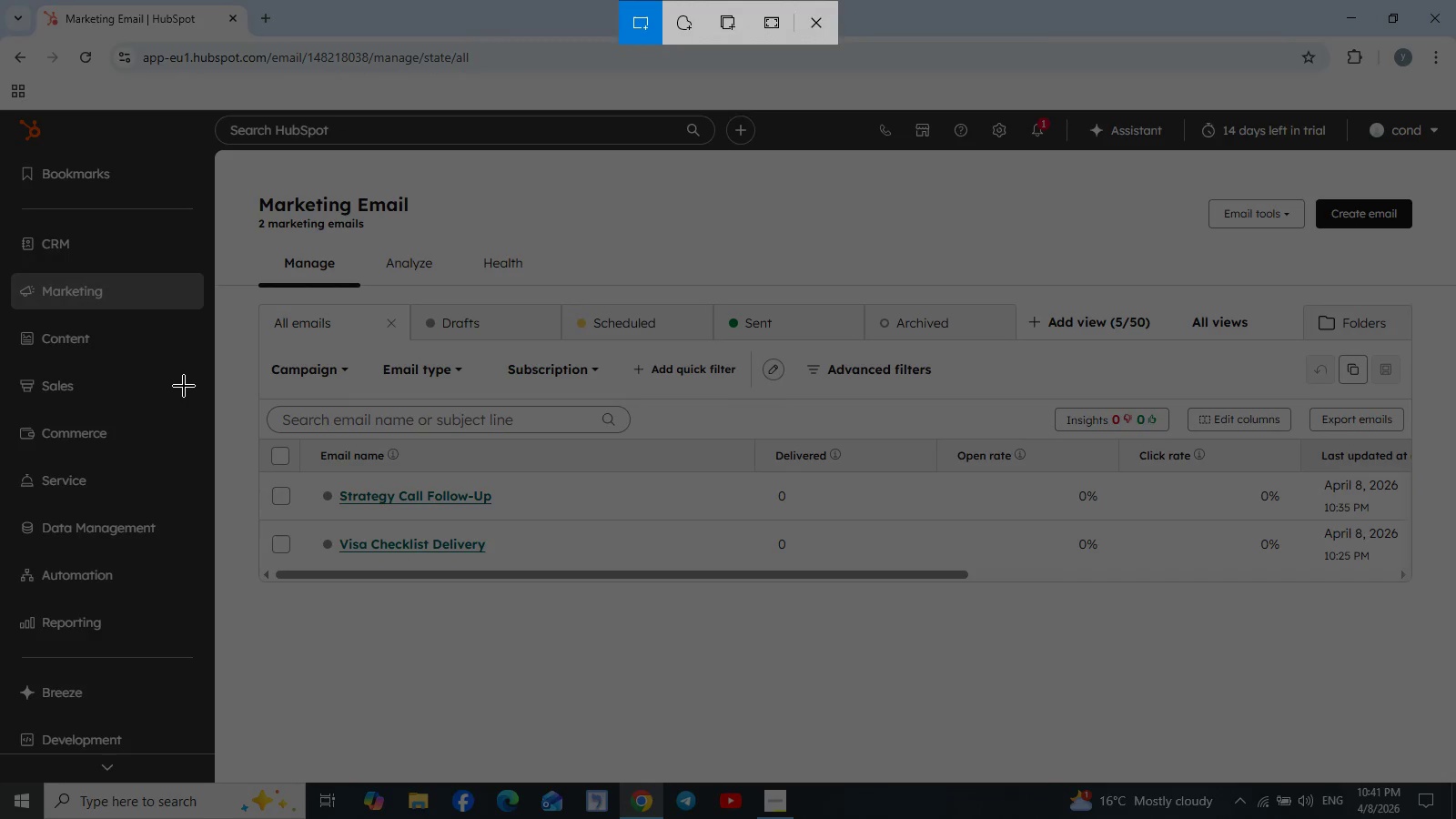 
hold_key(key=S, duration=0.33)
 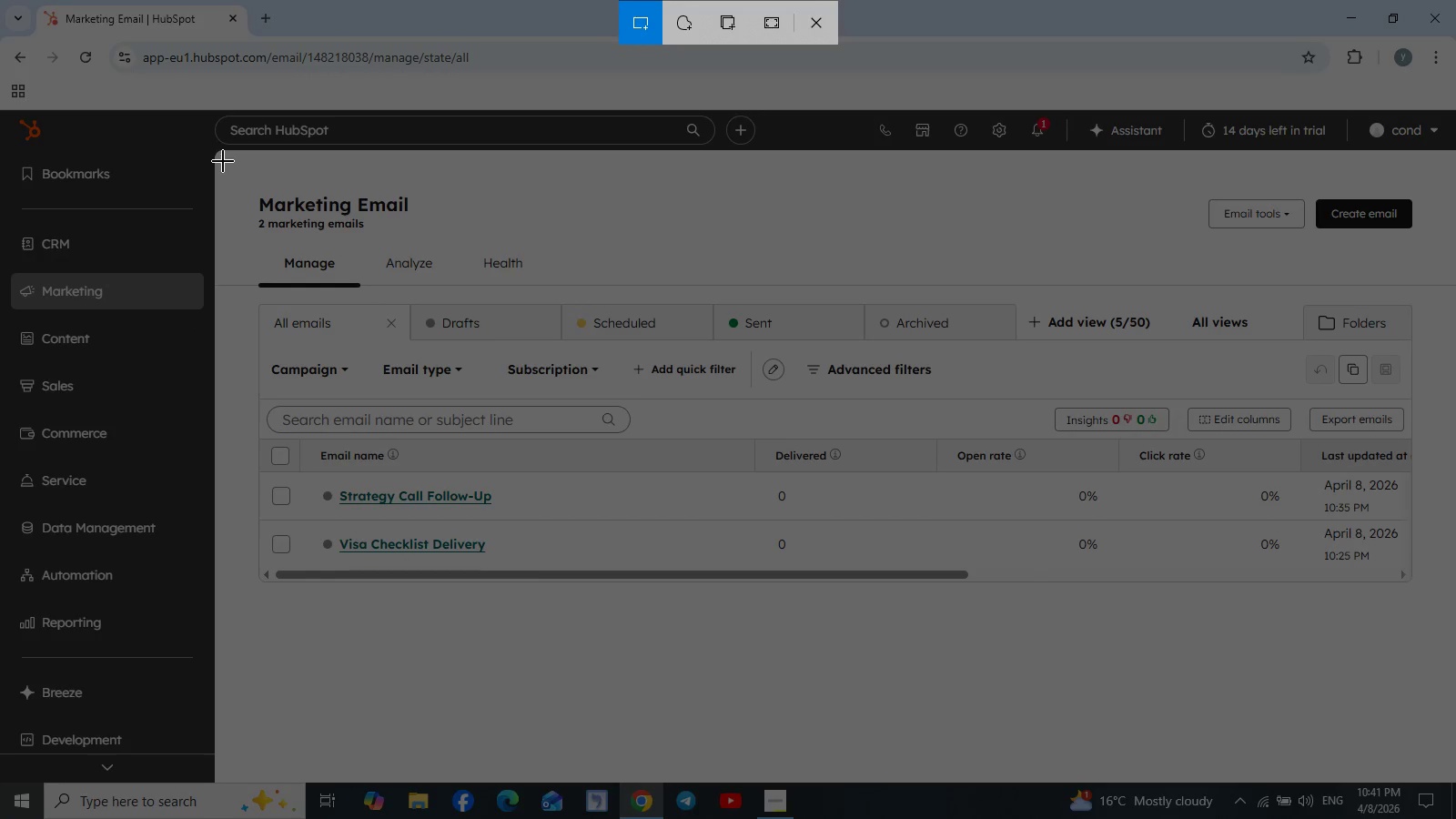 
left_click_drag(start_coordinate=[221, 156], to_coordinate=[1436, 597])
 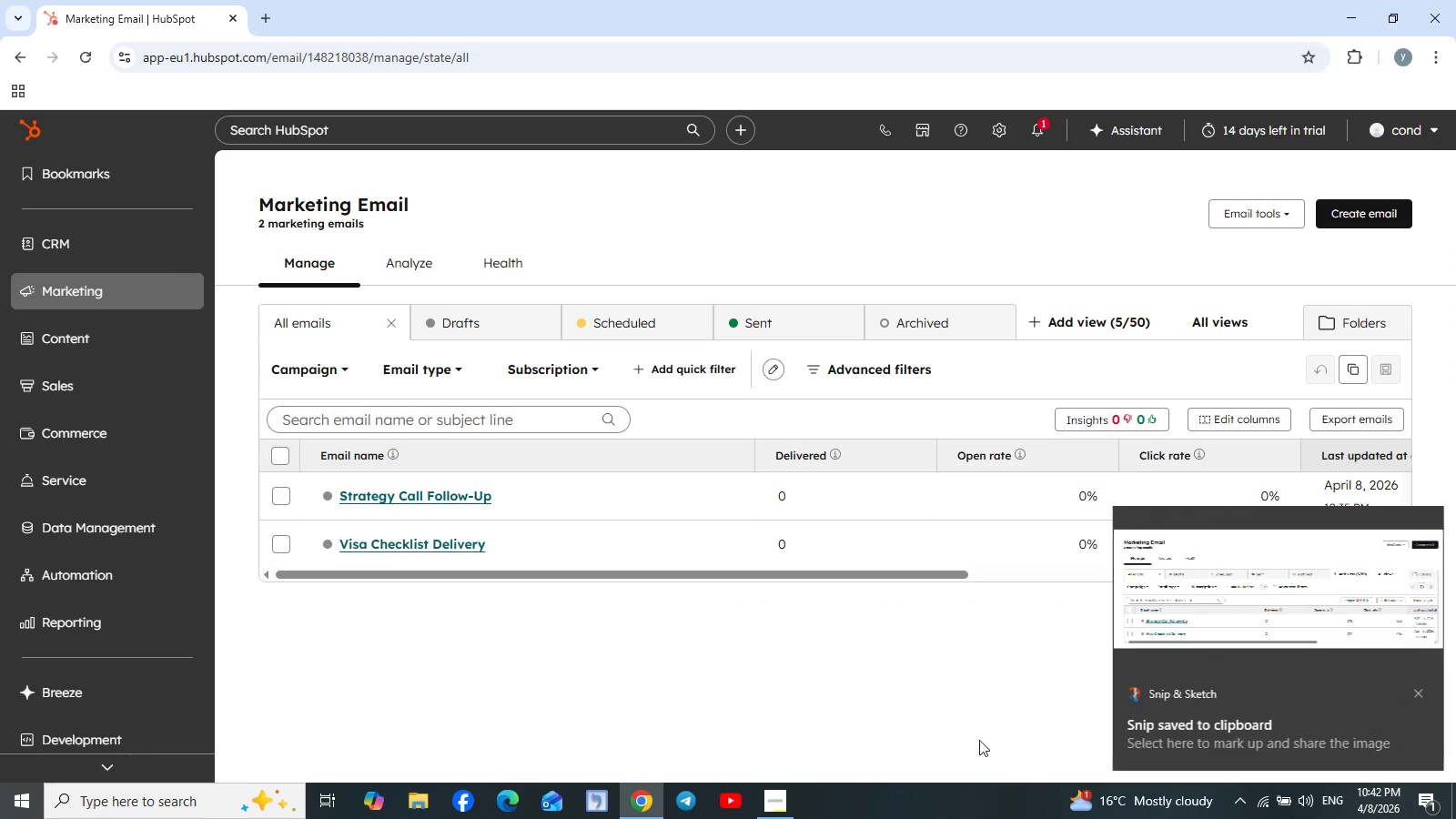 
left_click([1269, 696])
 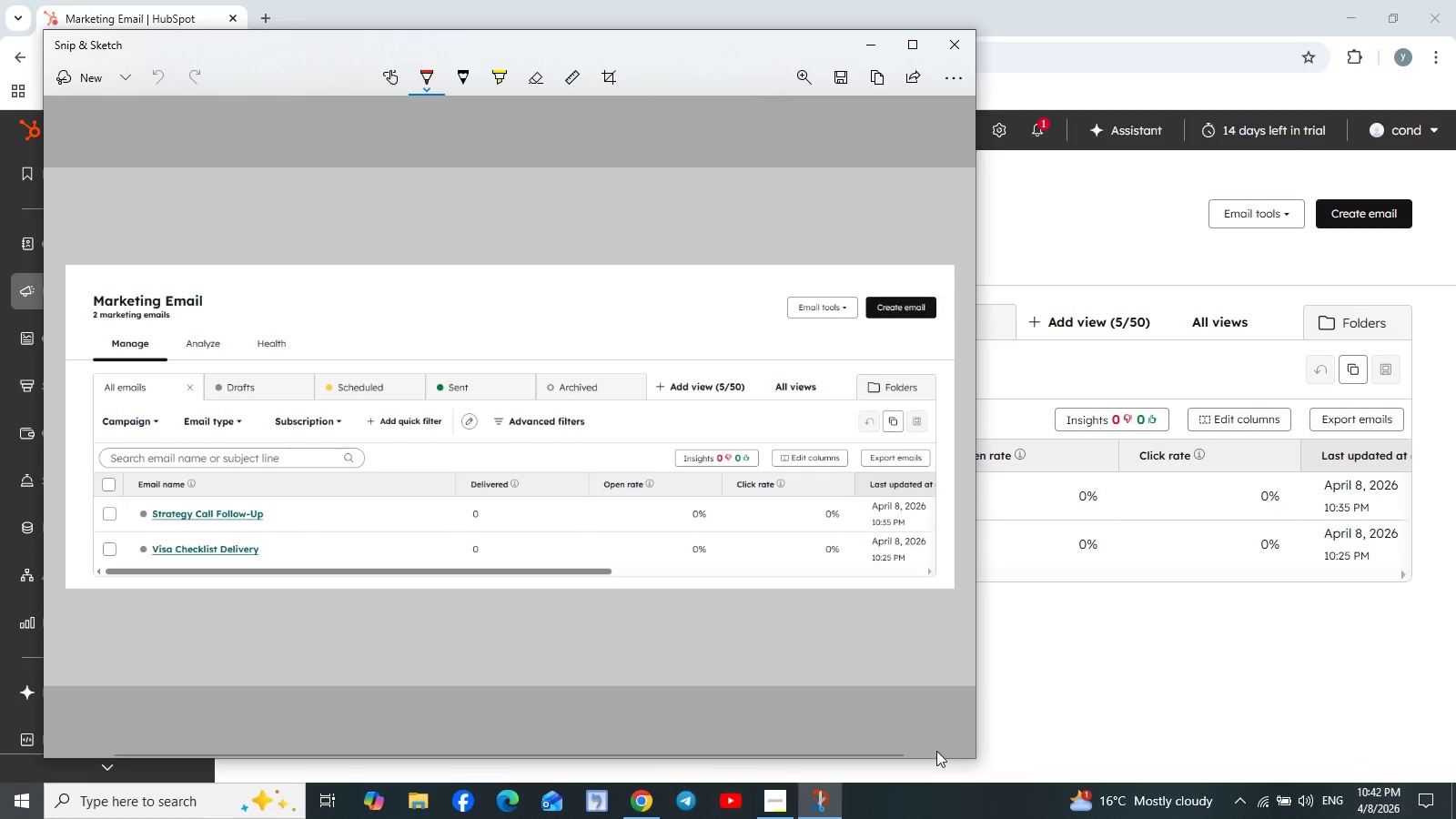 
mouse_move([814, 98])
 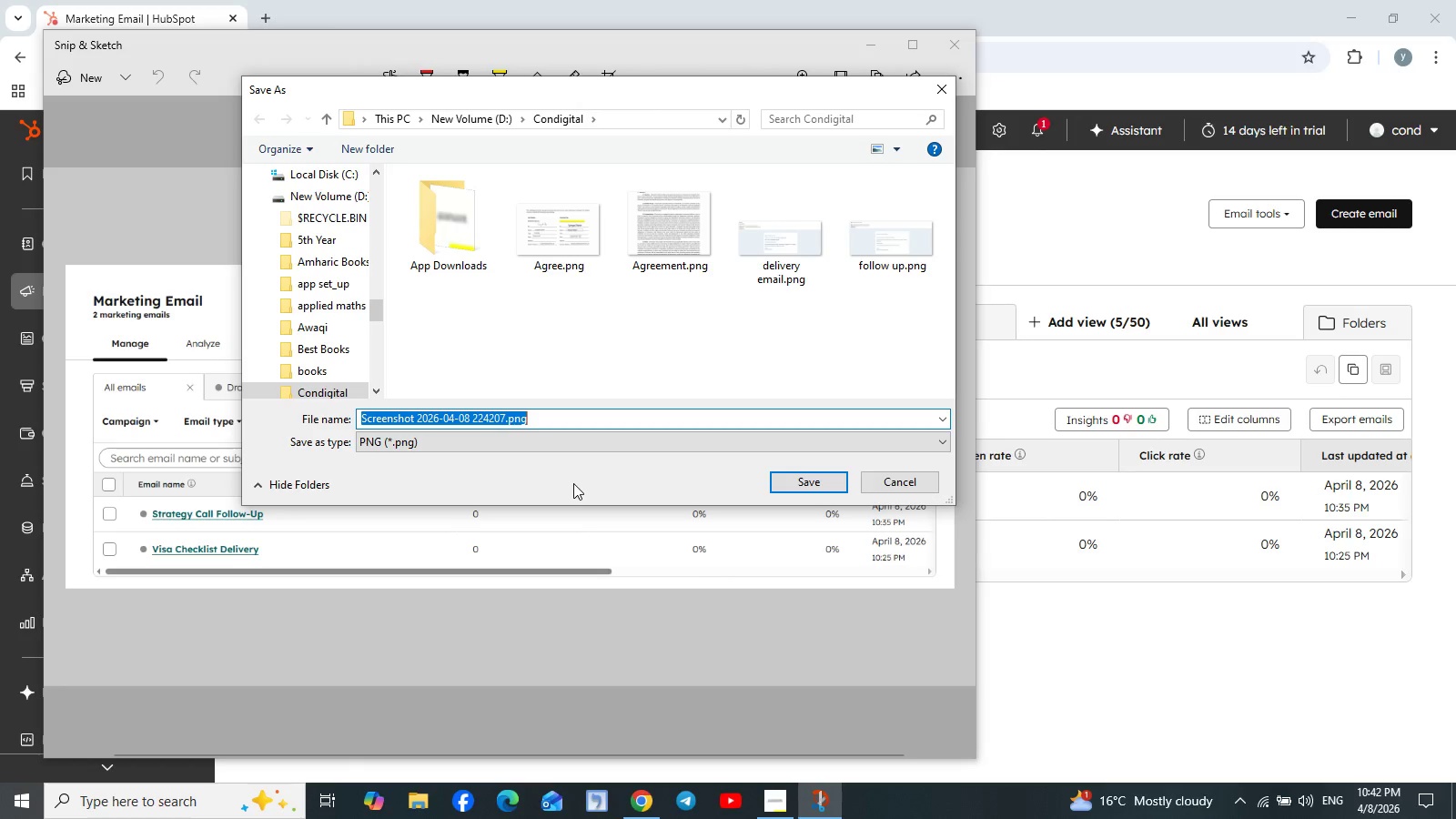 
type(mail)
 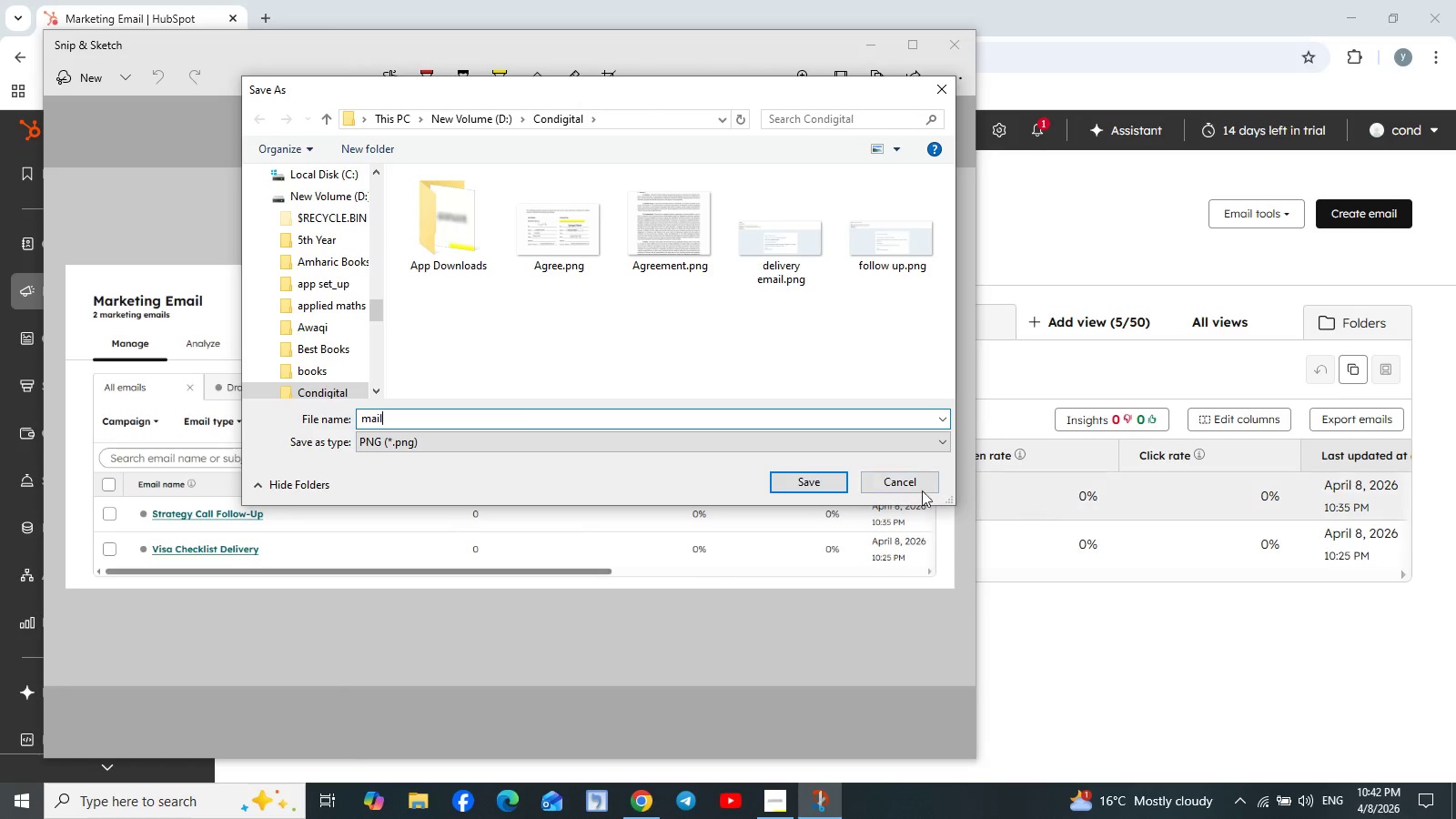 
left_click([804, 486])
 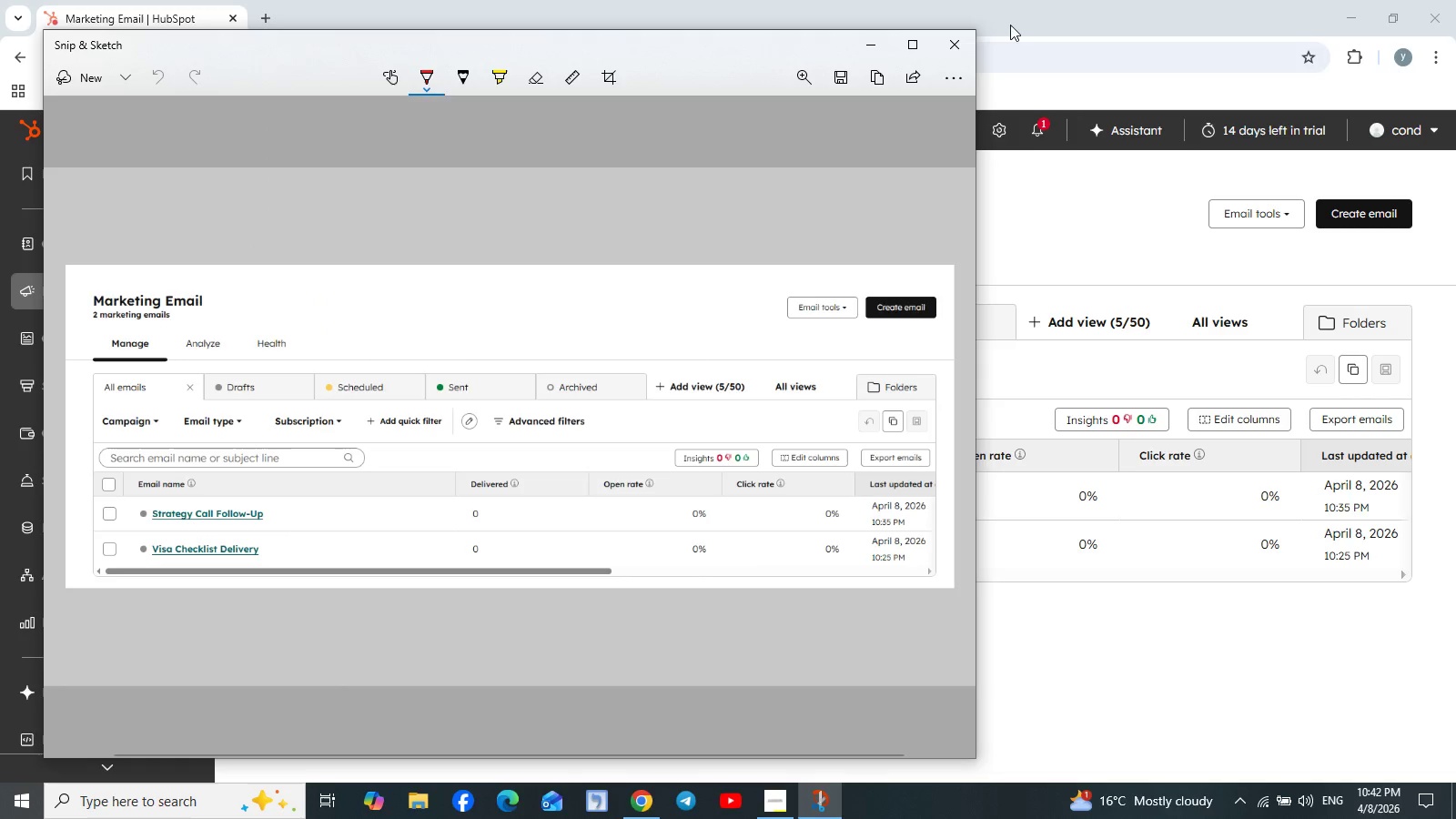 
left_click([950, 35])
 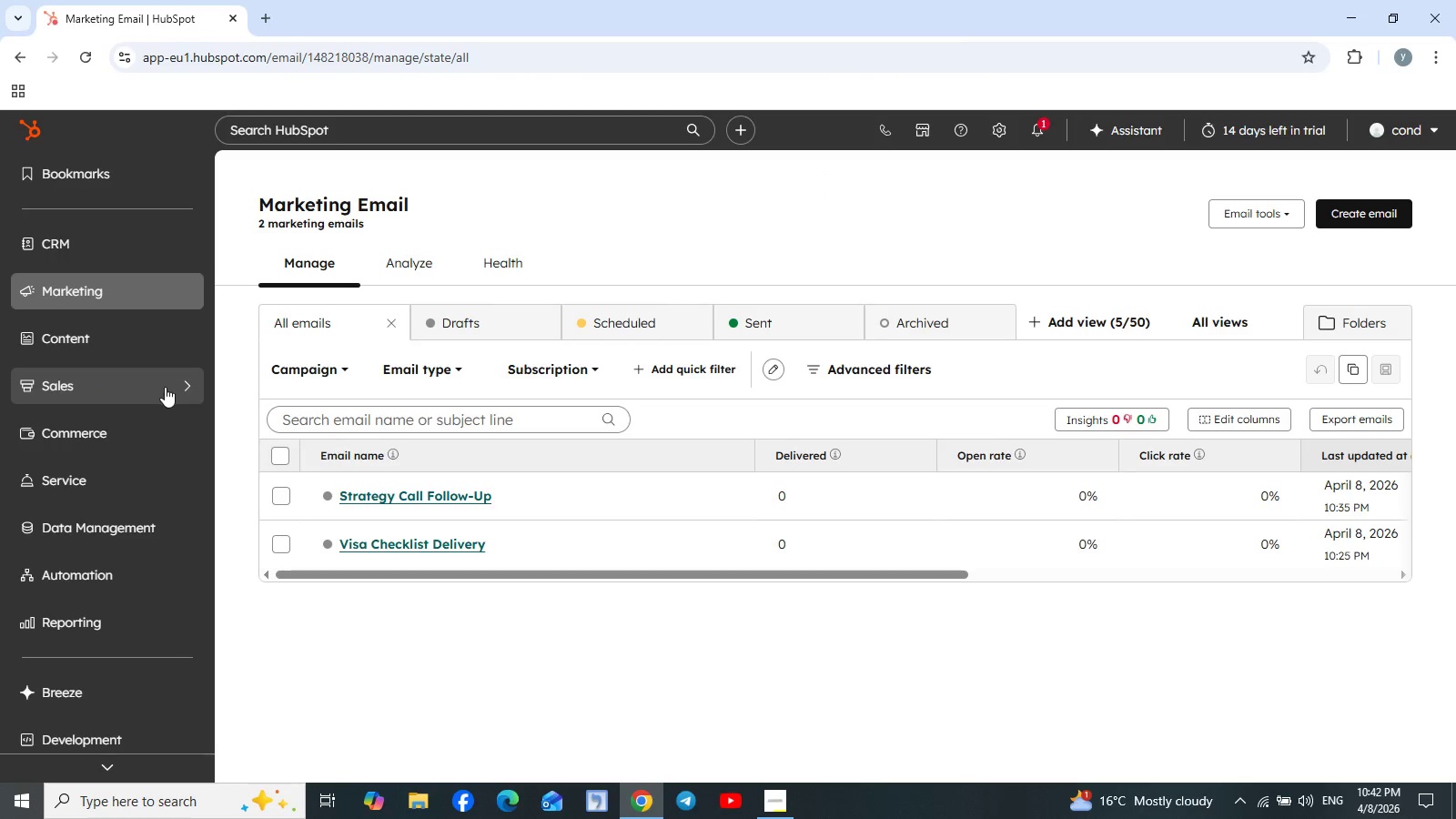 
wait(8.33)
 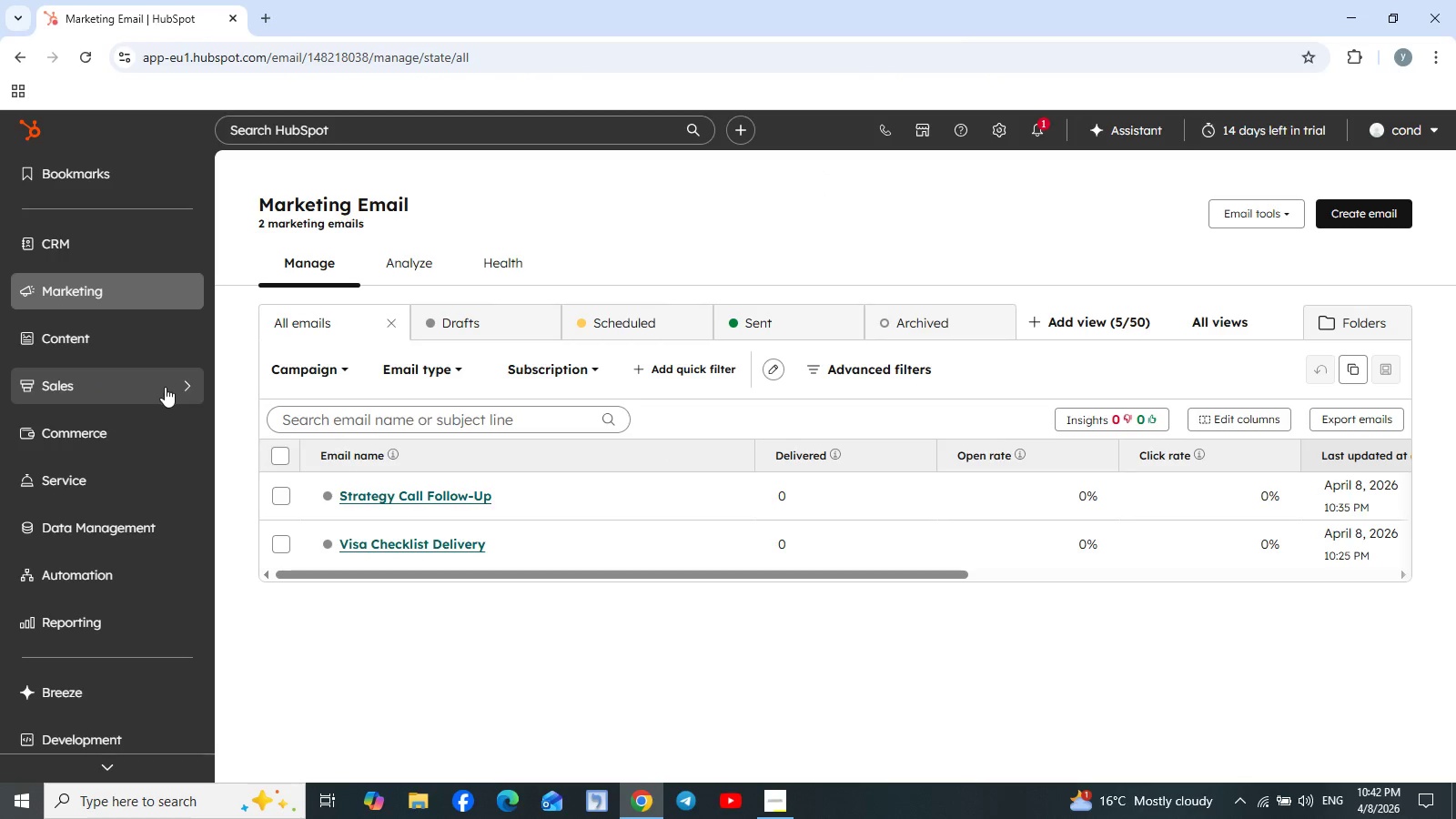 
left_click([193, 339])
 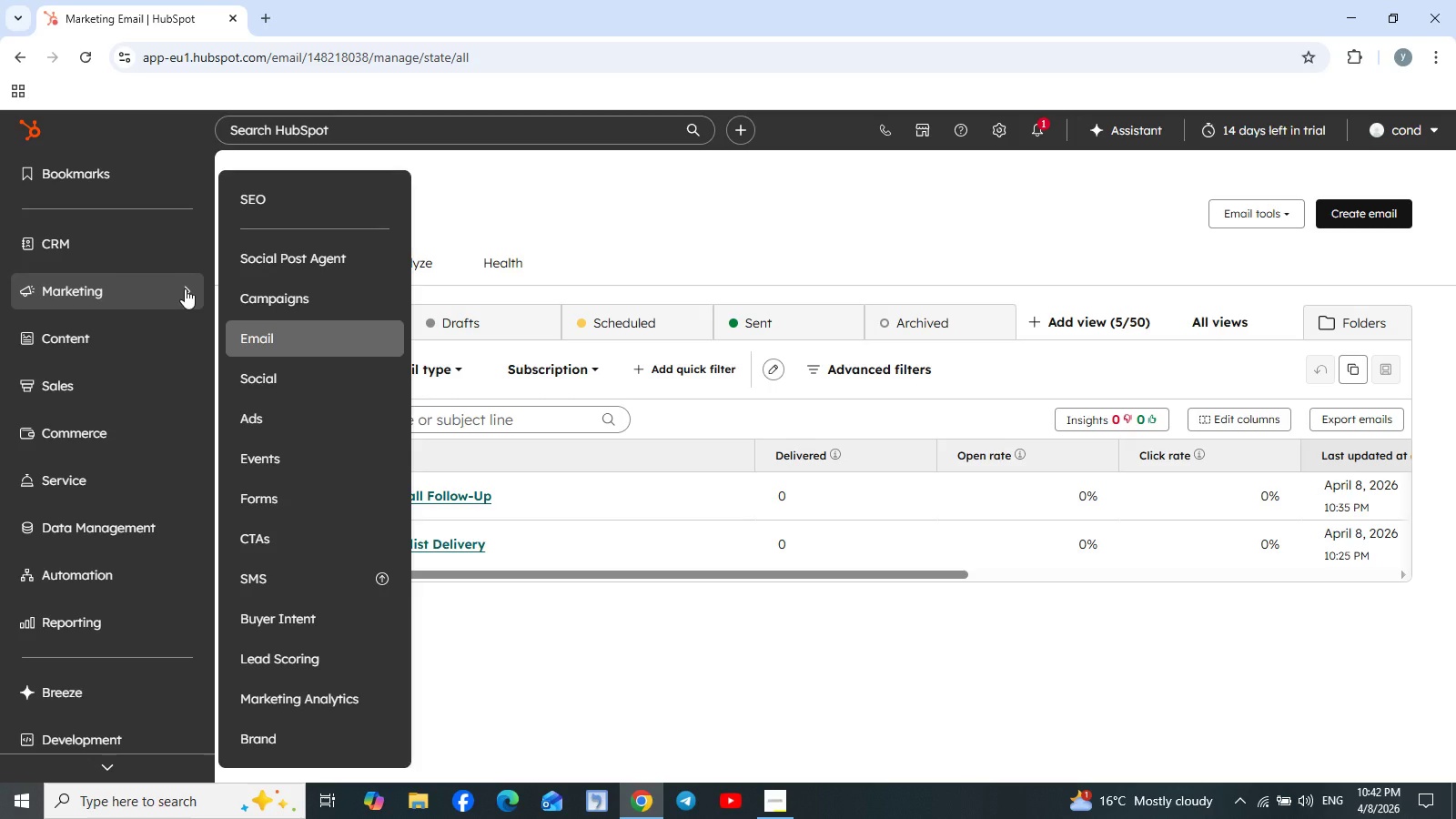 
wait(7.81)
 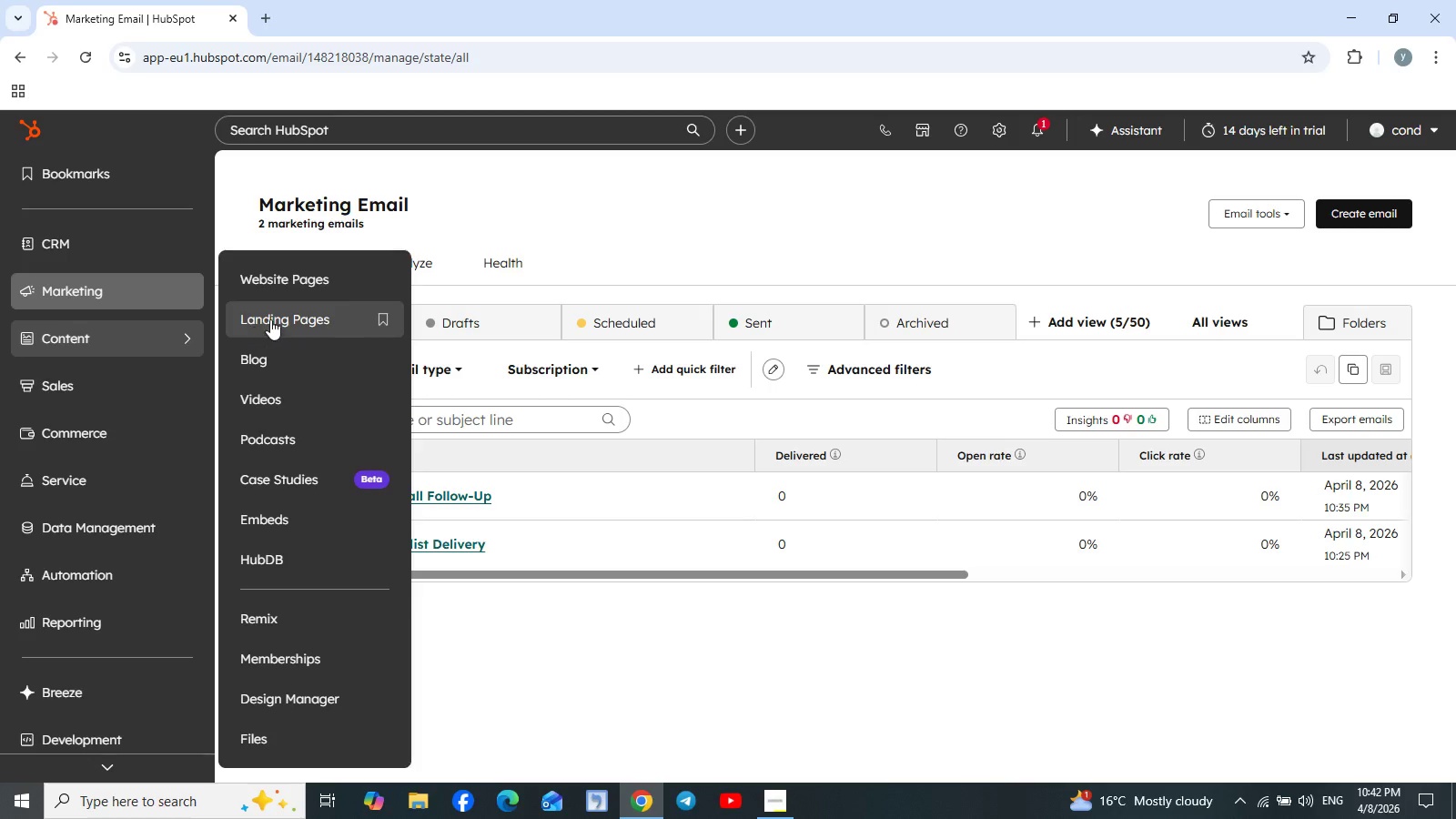 
left_click([308, 499])
 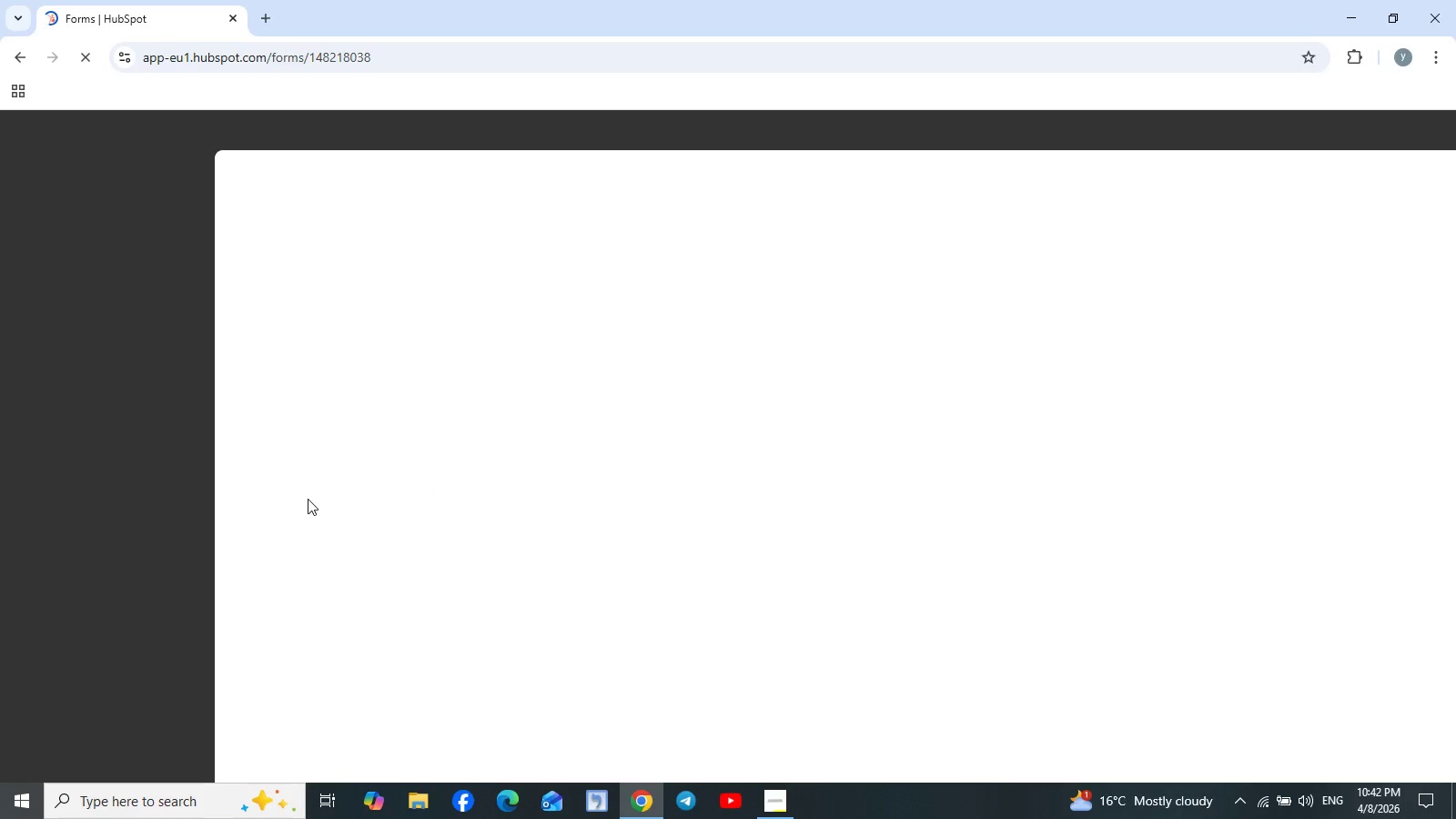 
mouse_move([1045, 460])
 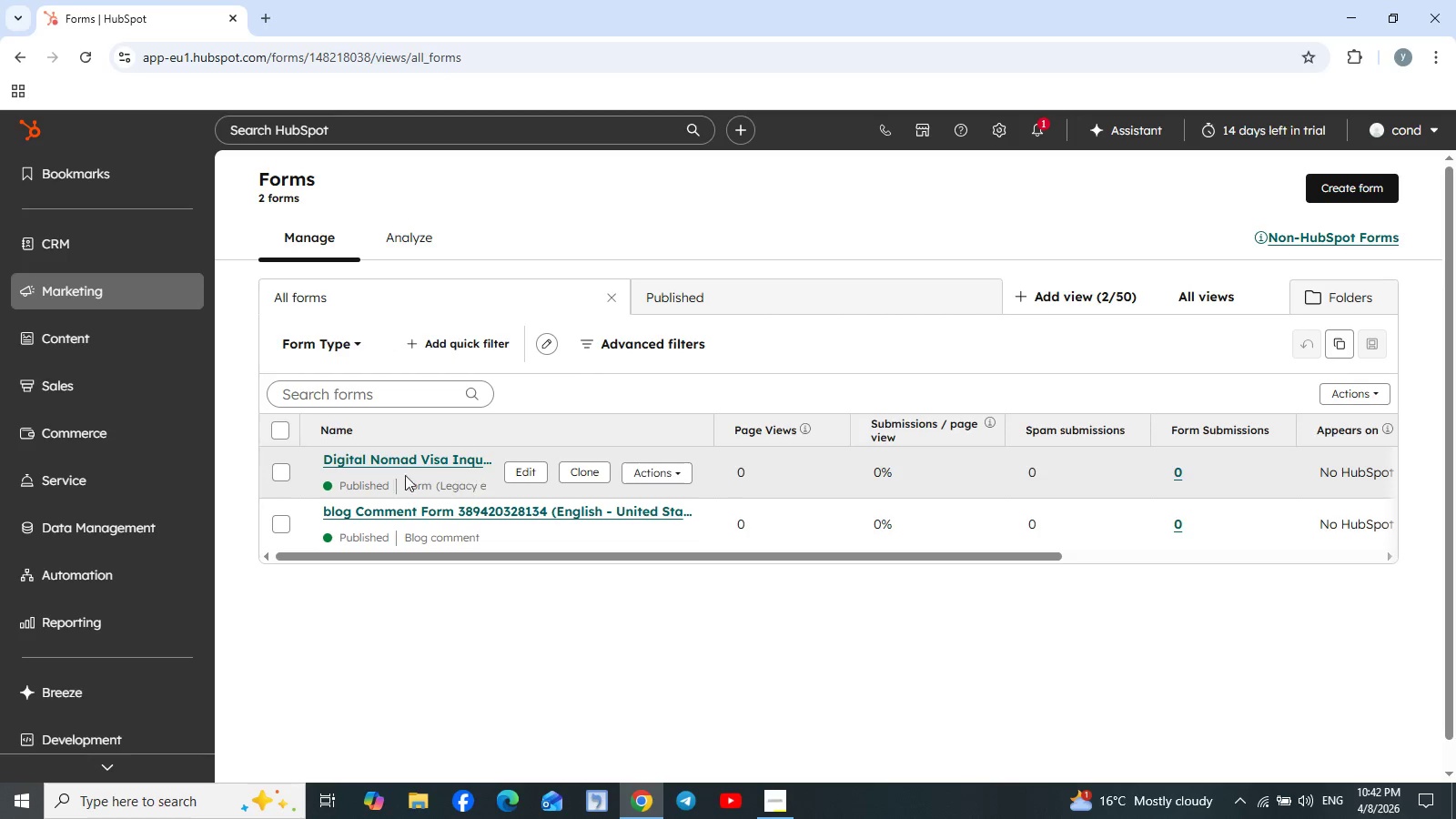 
wait(5.79)
 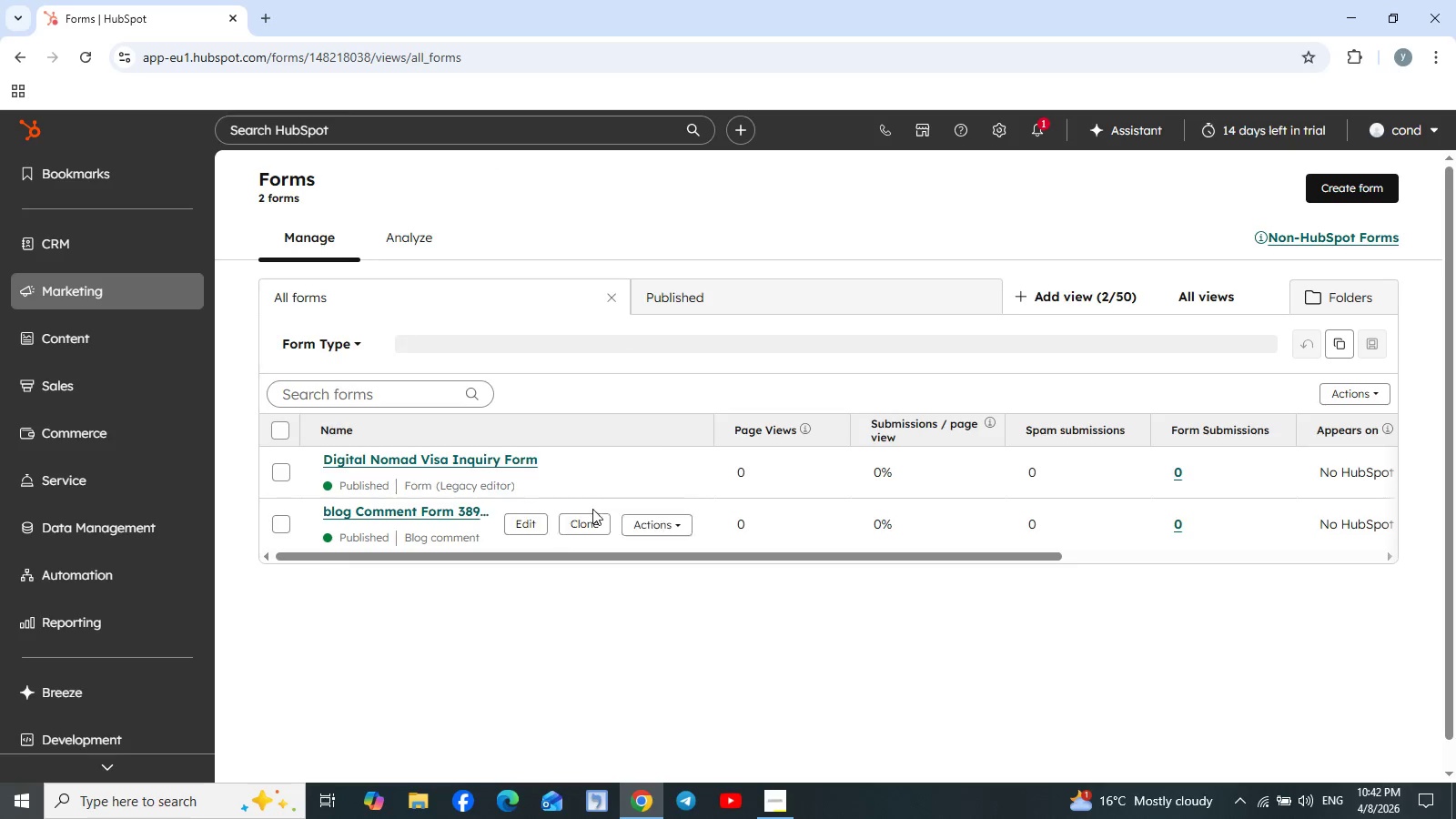 
left_click([526, 477])
 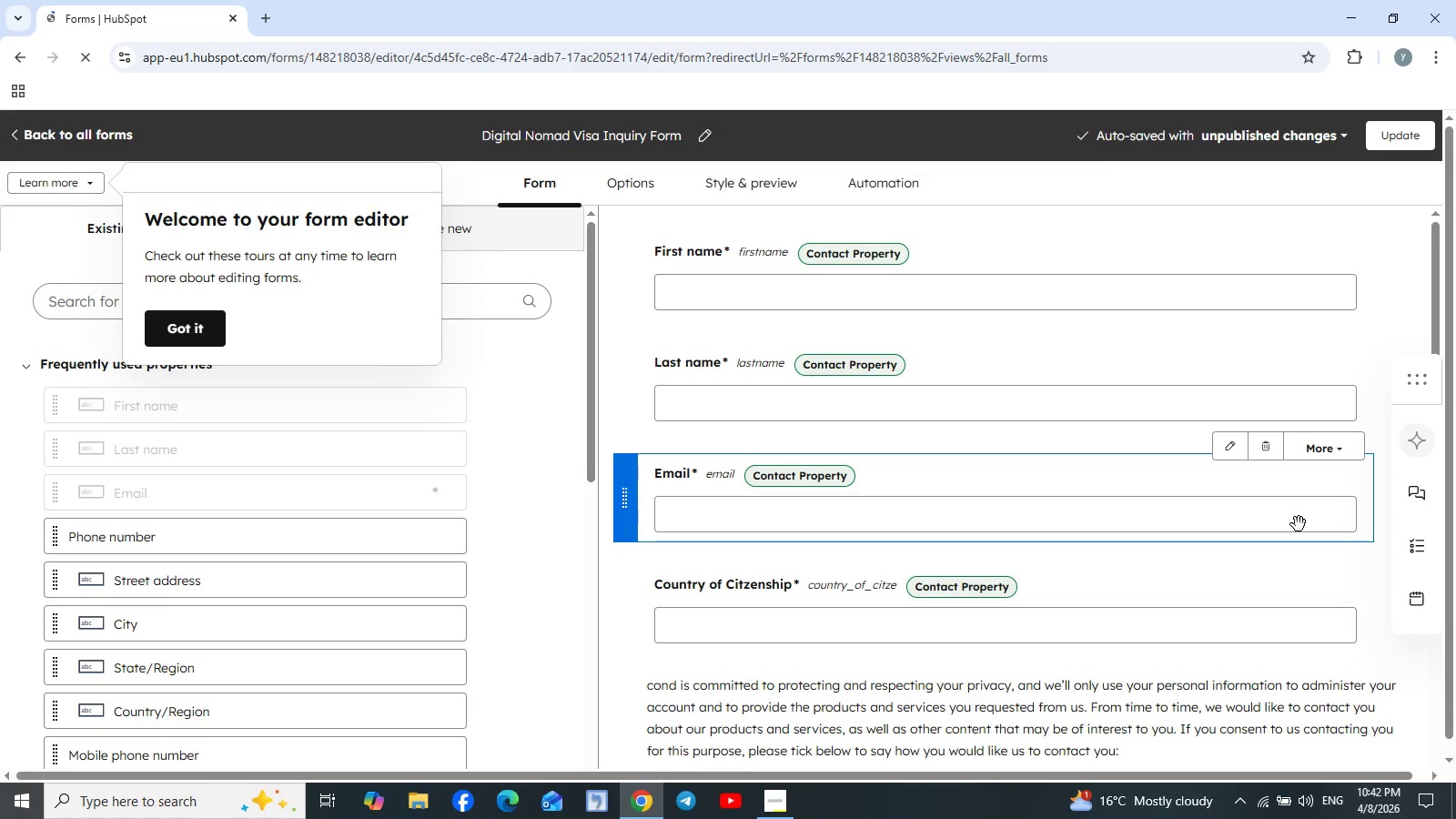 
wait(14.28)
 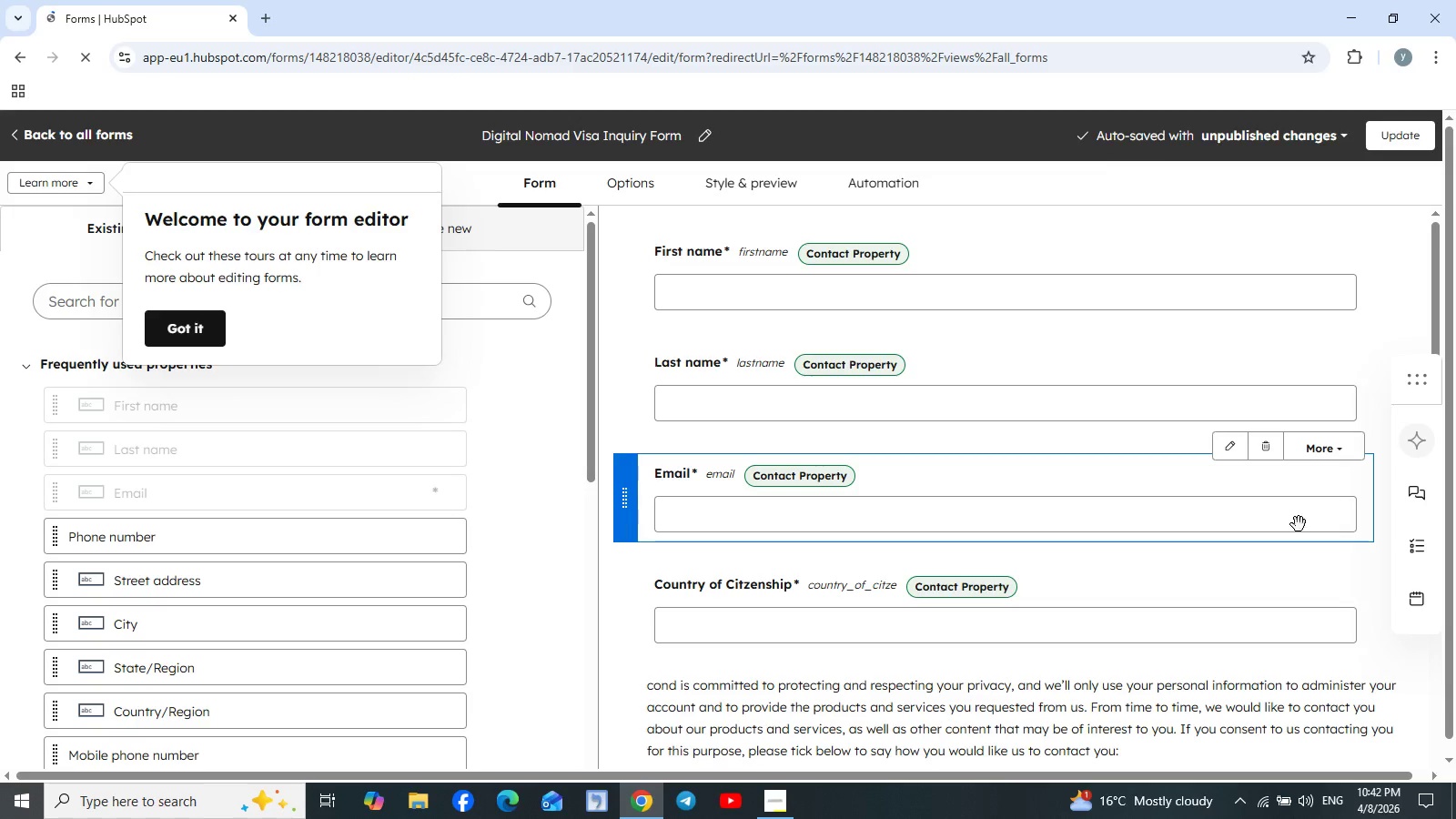 
left_click([189, 327])
 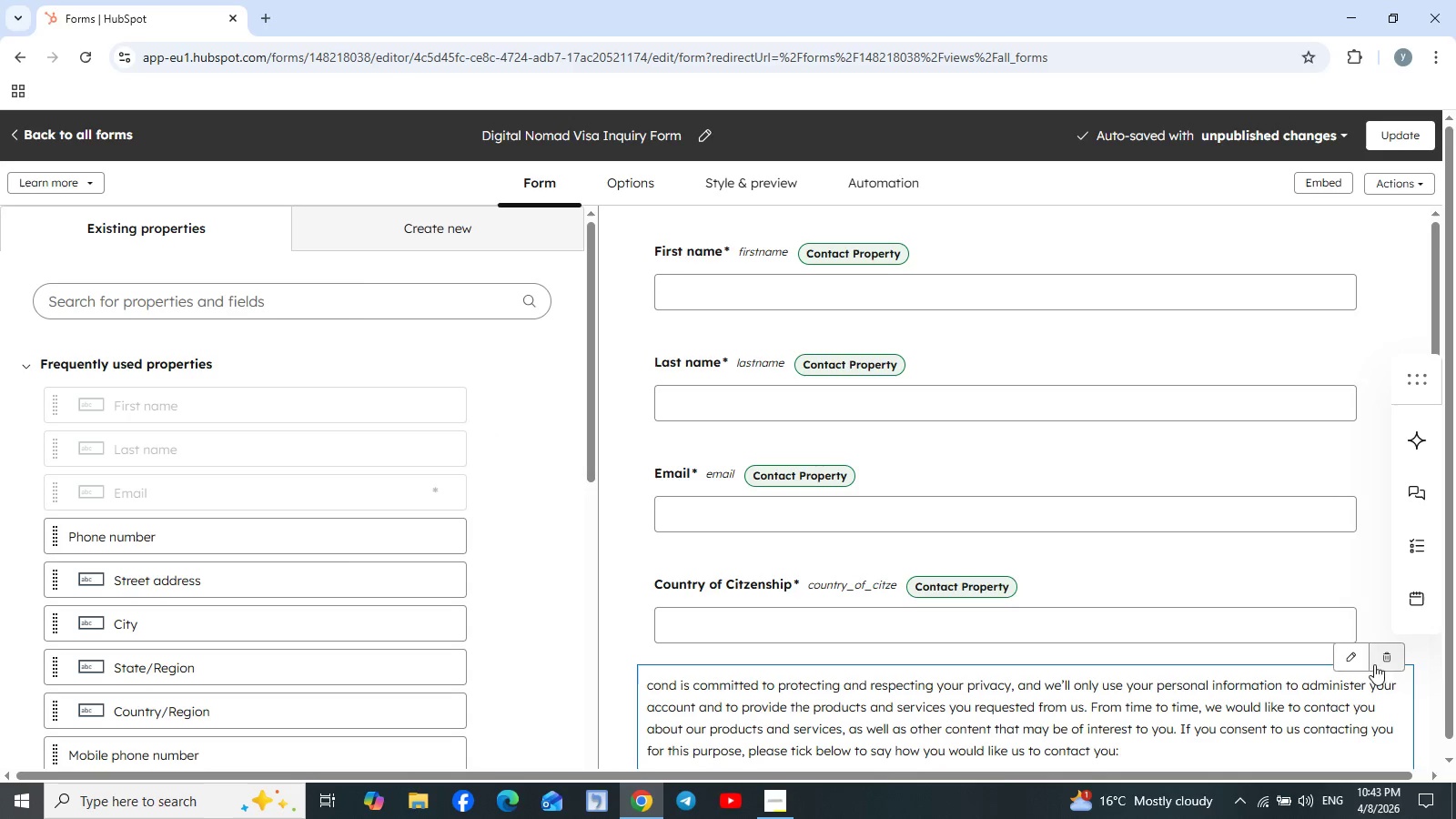 
wait(13.11)
 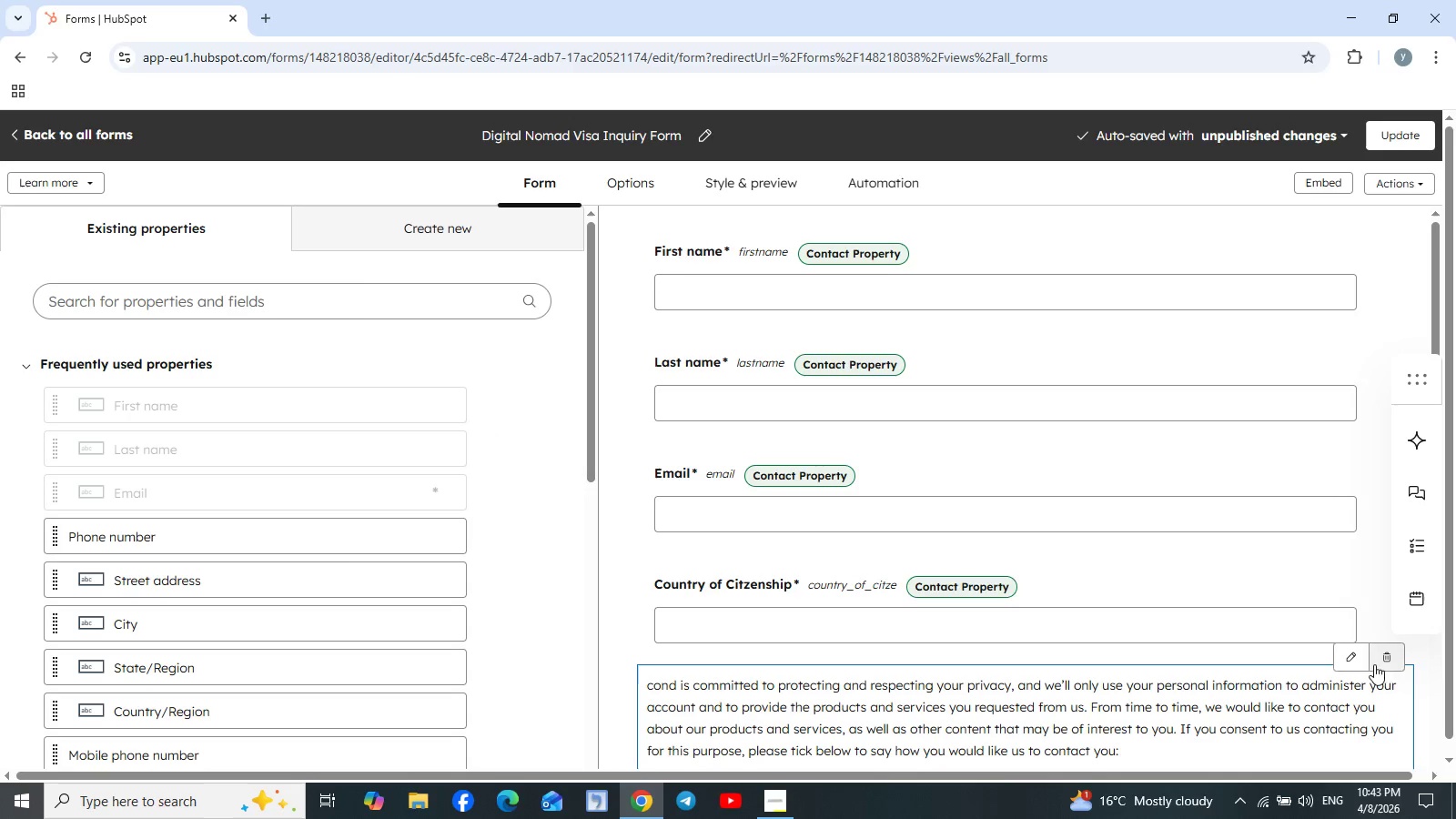 
hold_key(key=ShiftLeft, duration=1.55)
 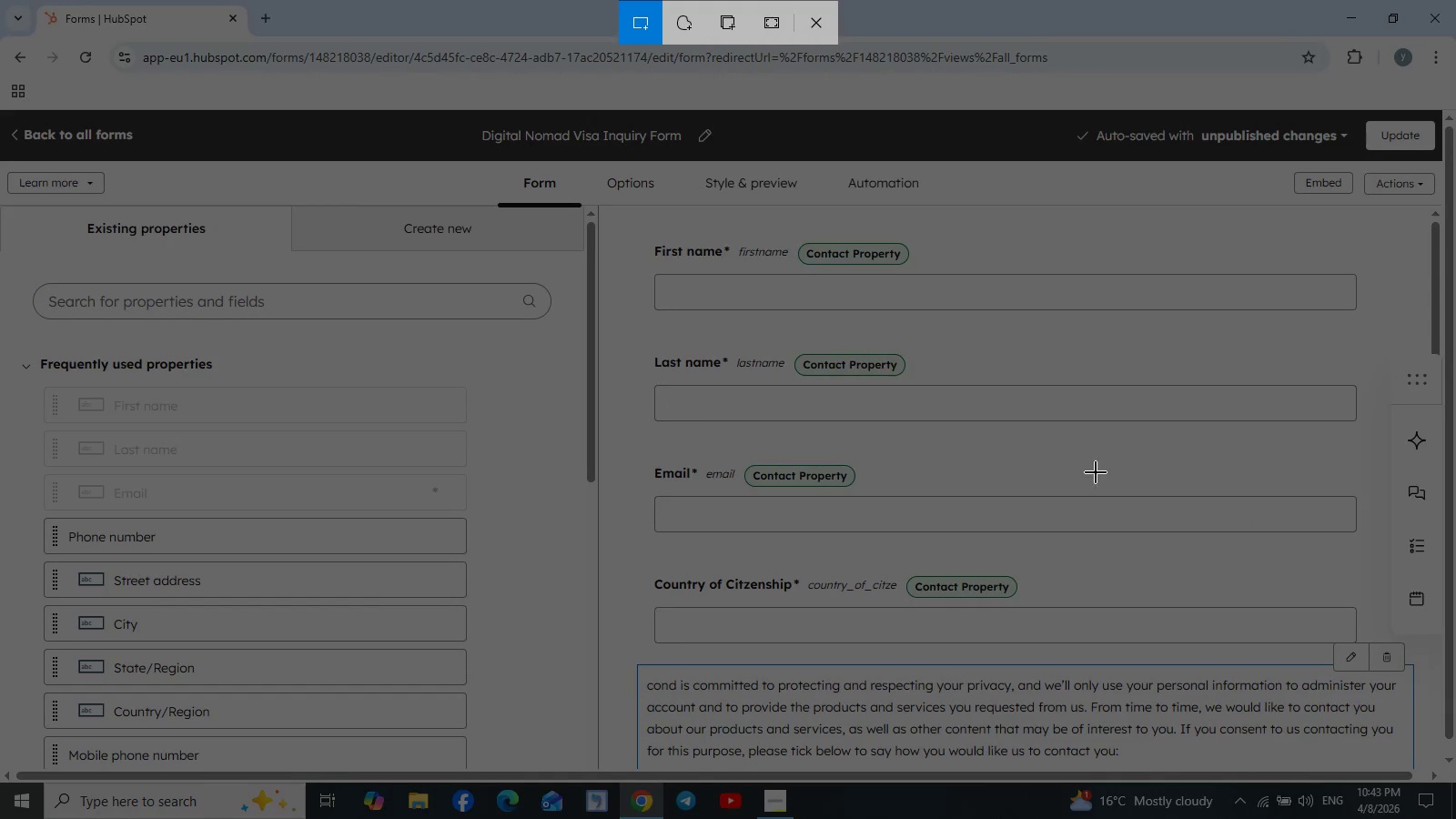 
hold_key(key=MetaLeft, duration=0.75)
 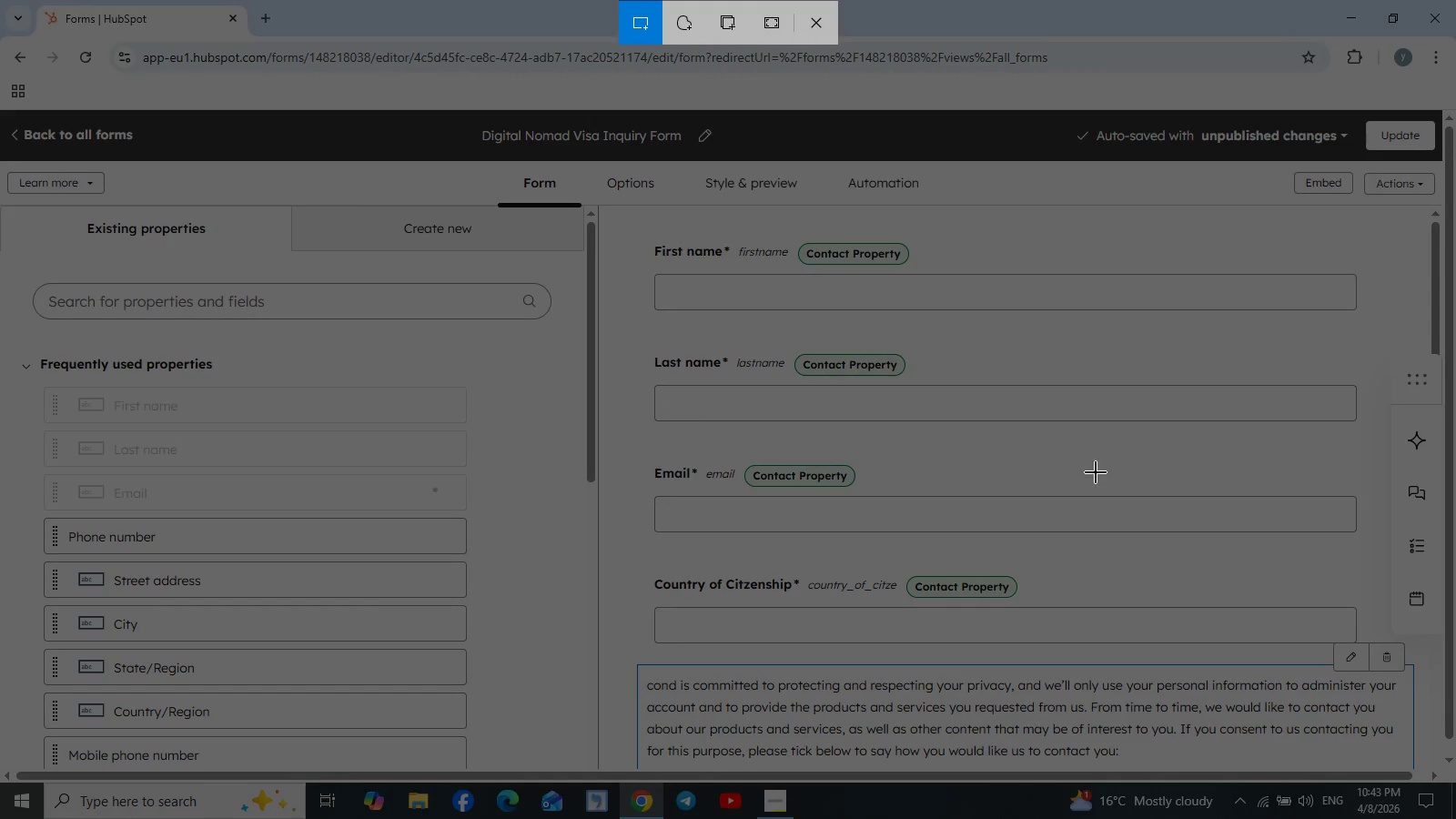 
hold_key(key=S, duration=0.31)
 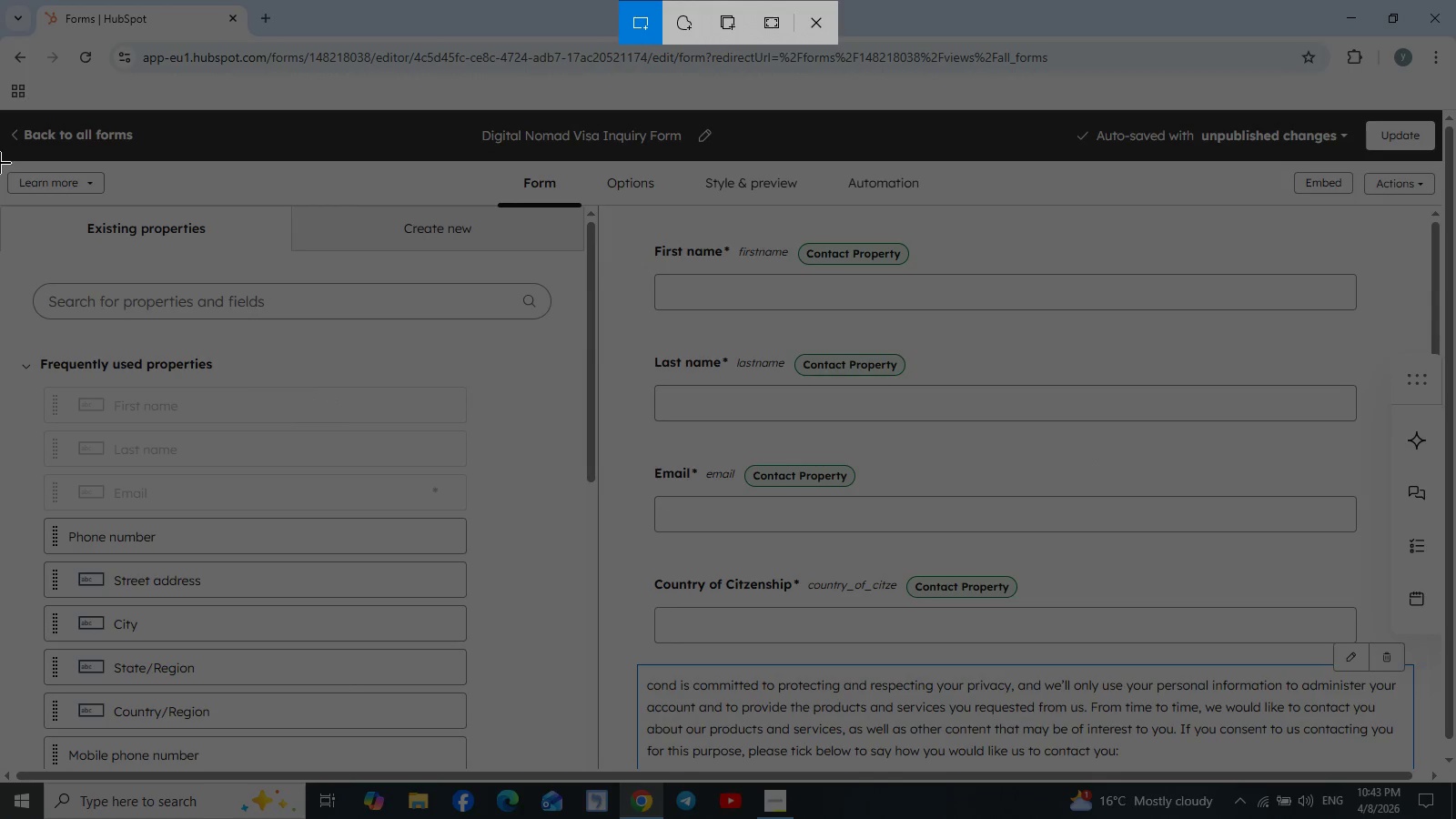 
left_click_drag(start_coordinate=[0, 161], to_coordinate=[1437, 768])
 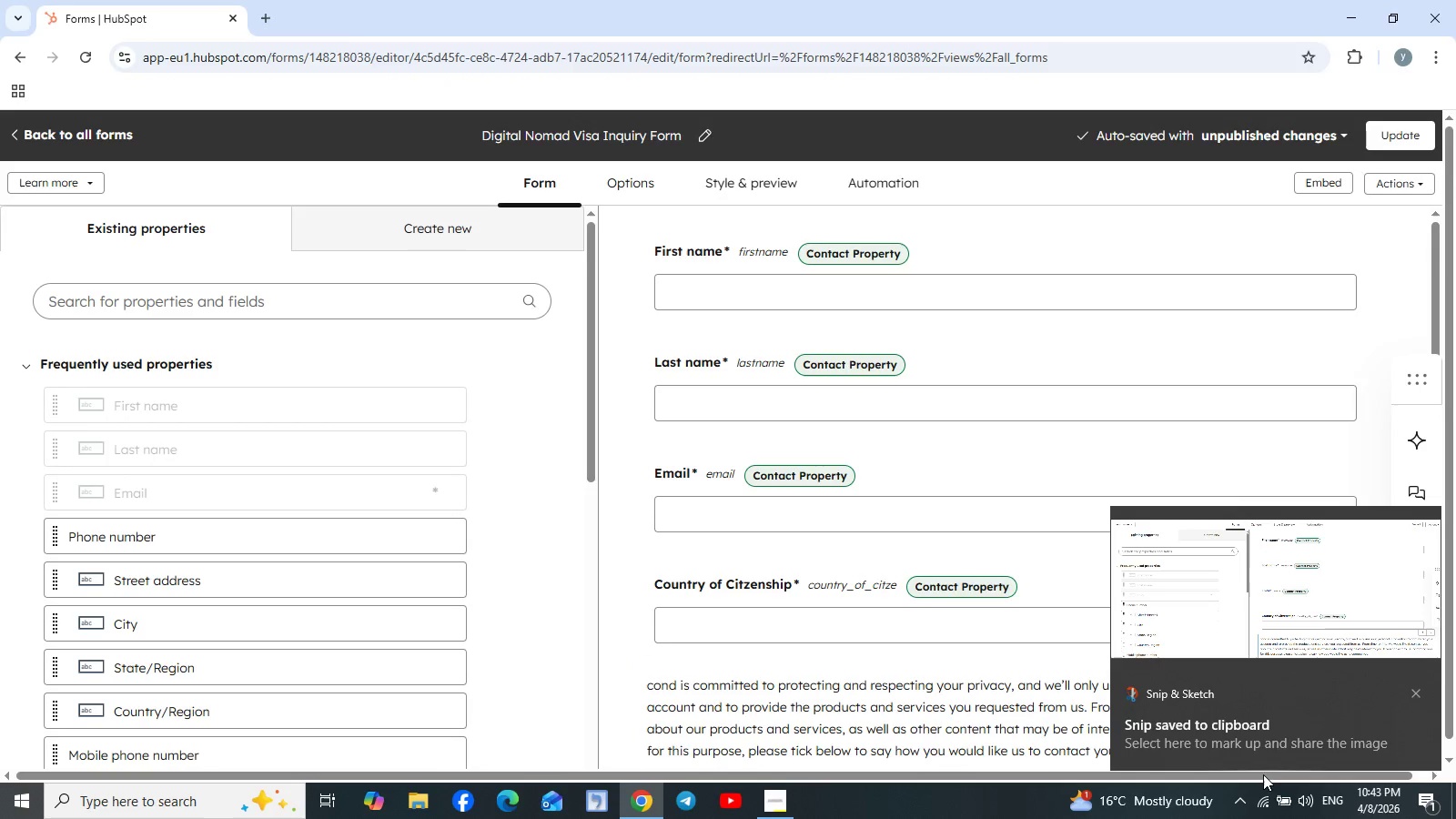 
left_click([1273, 690])
 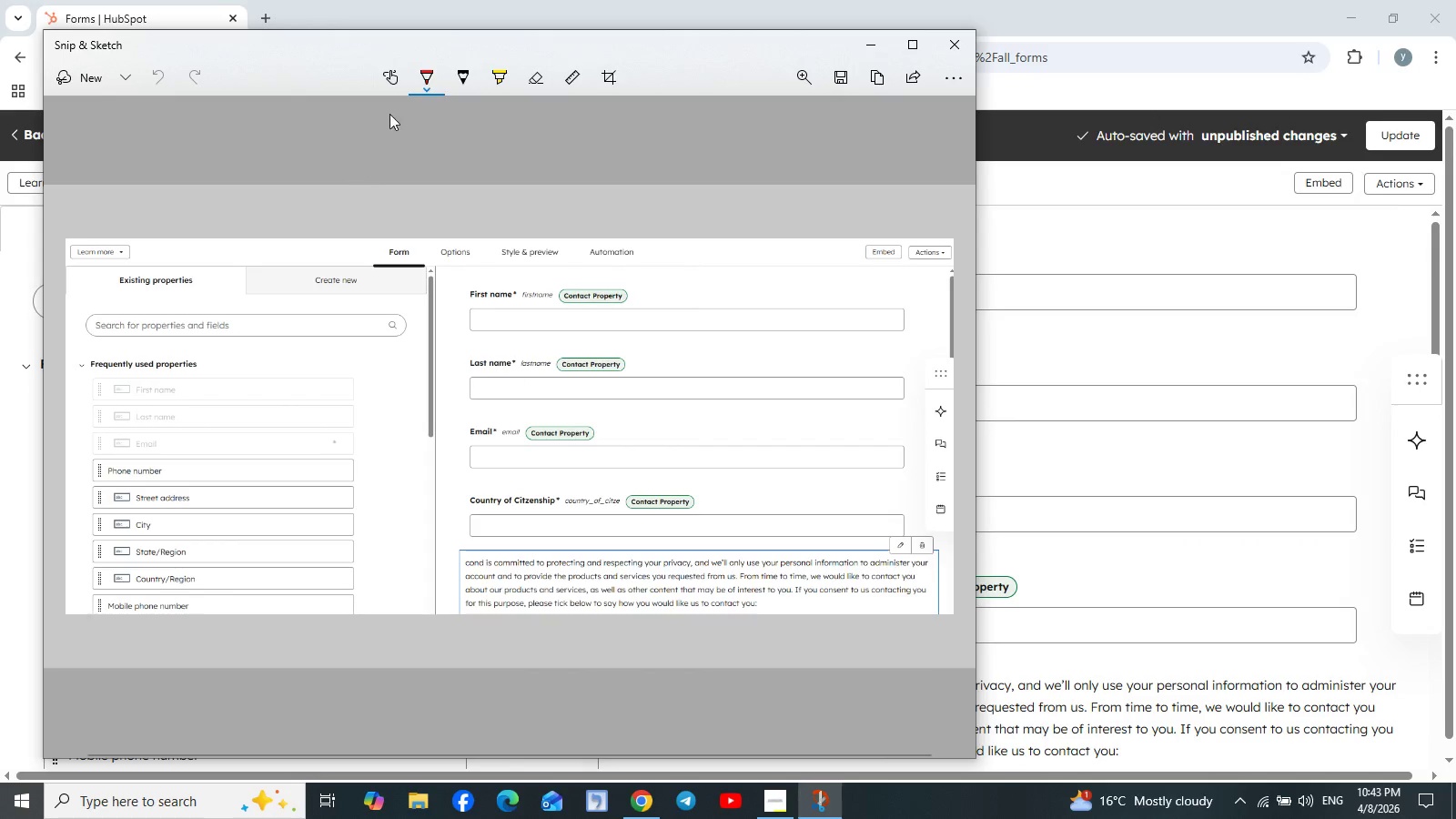 
left_click([825, 69])
 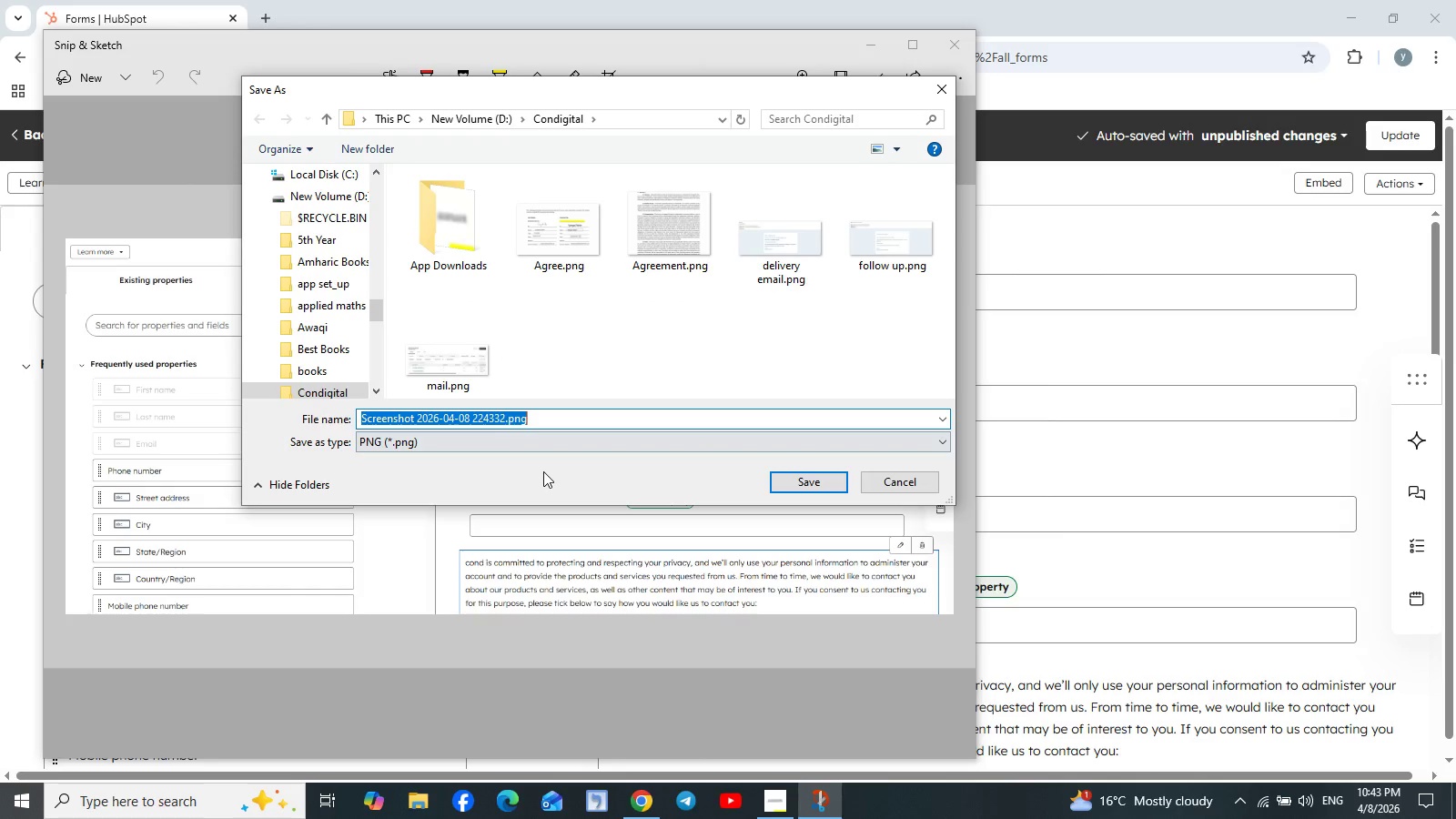 
type(form)
 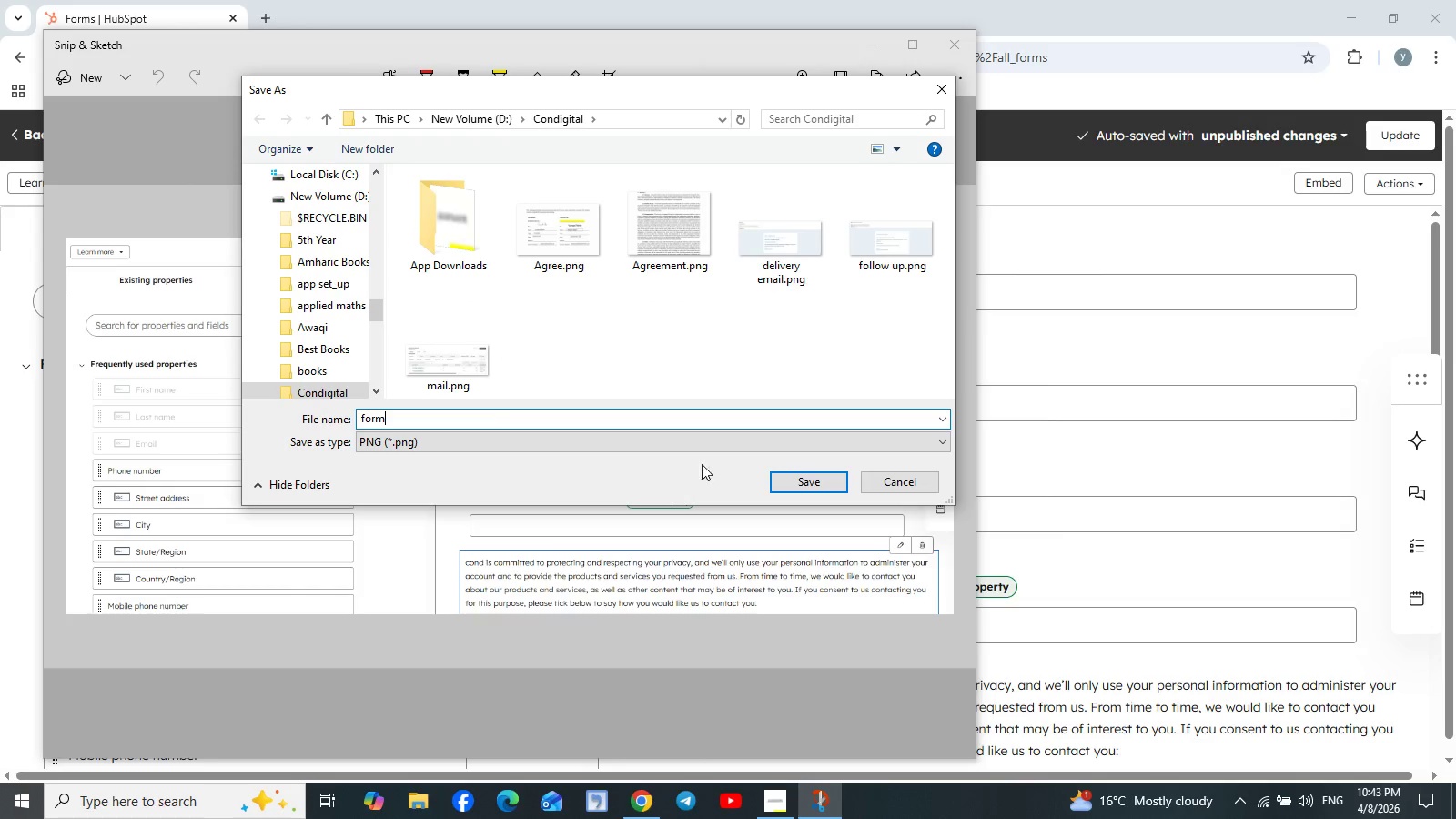 
left_click([816, 475])
 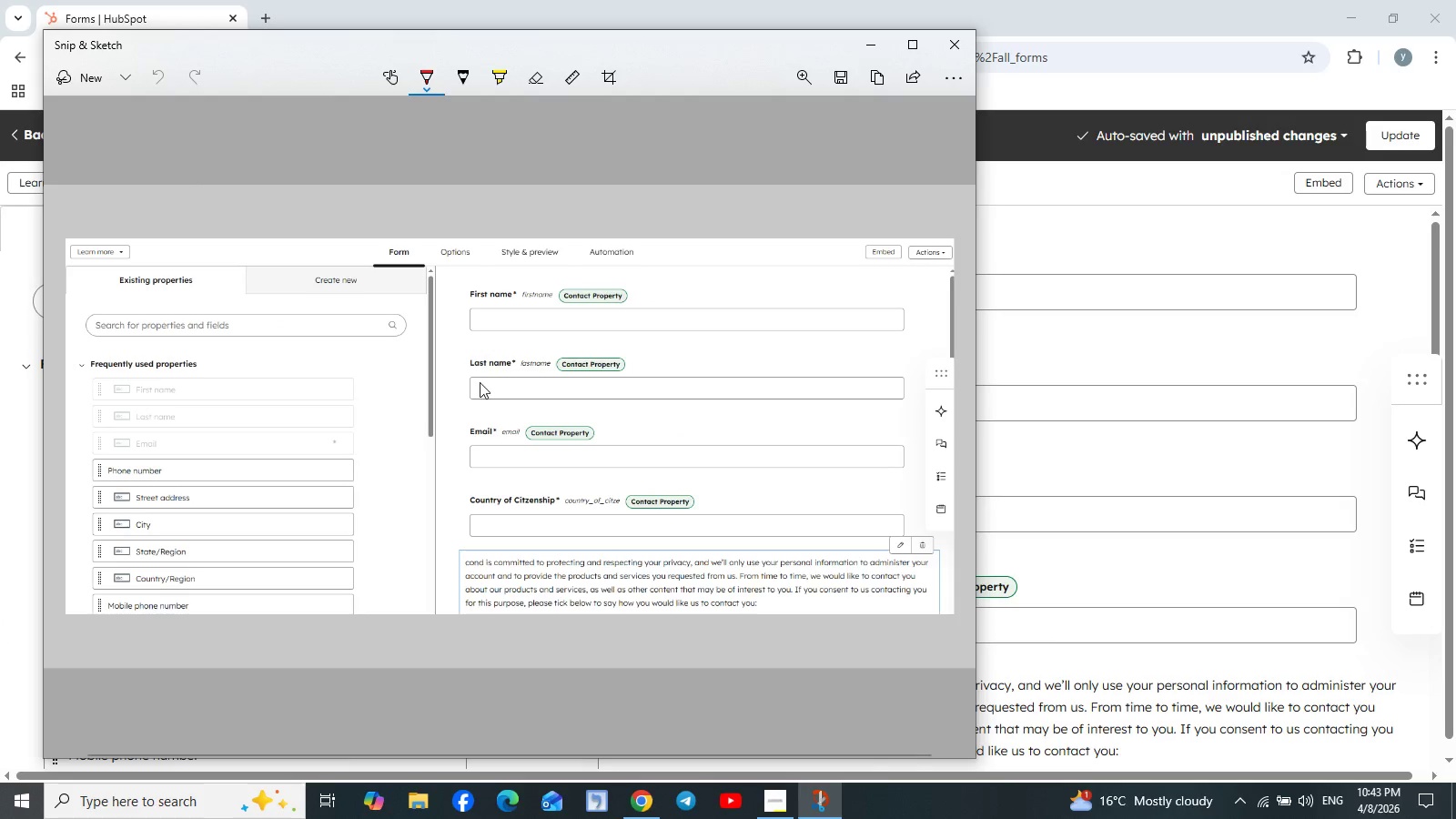 
wait(8.28)
 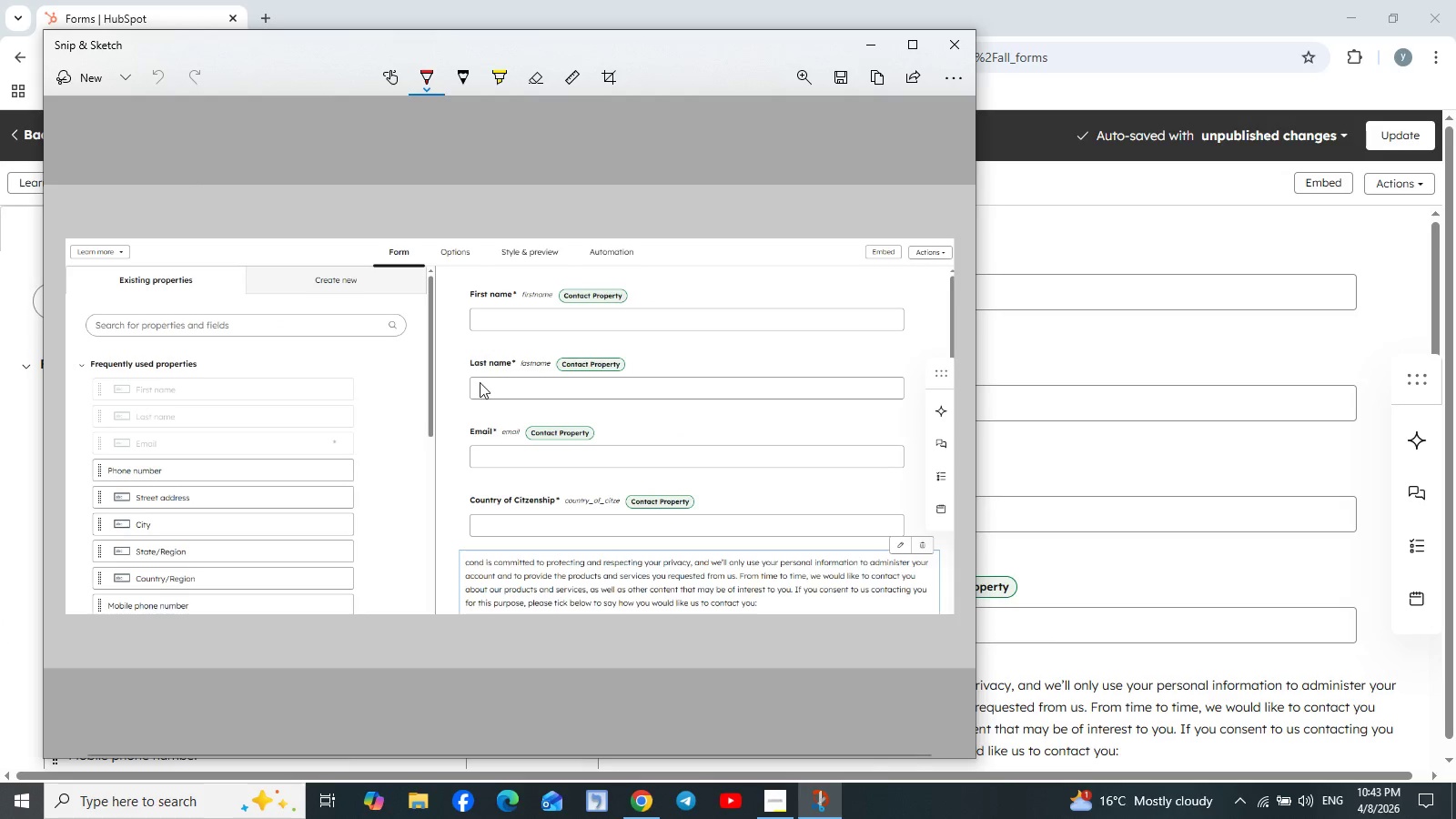 
left_click([959, 44])
 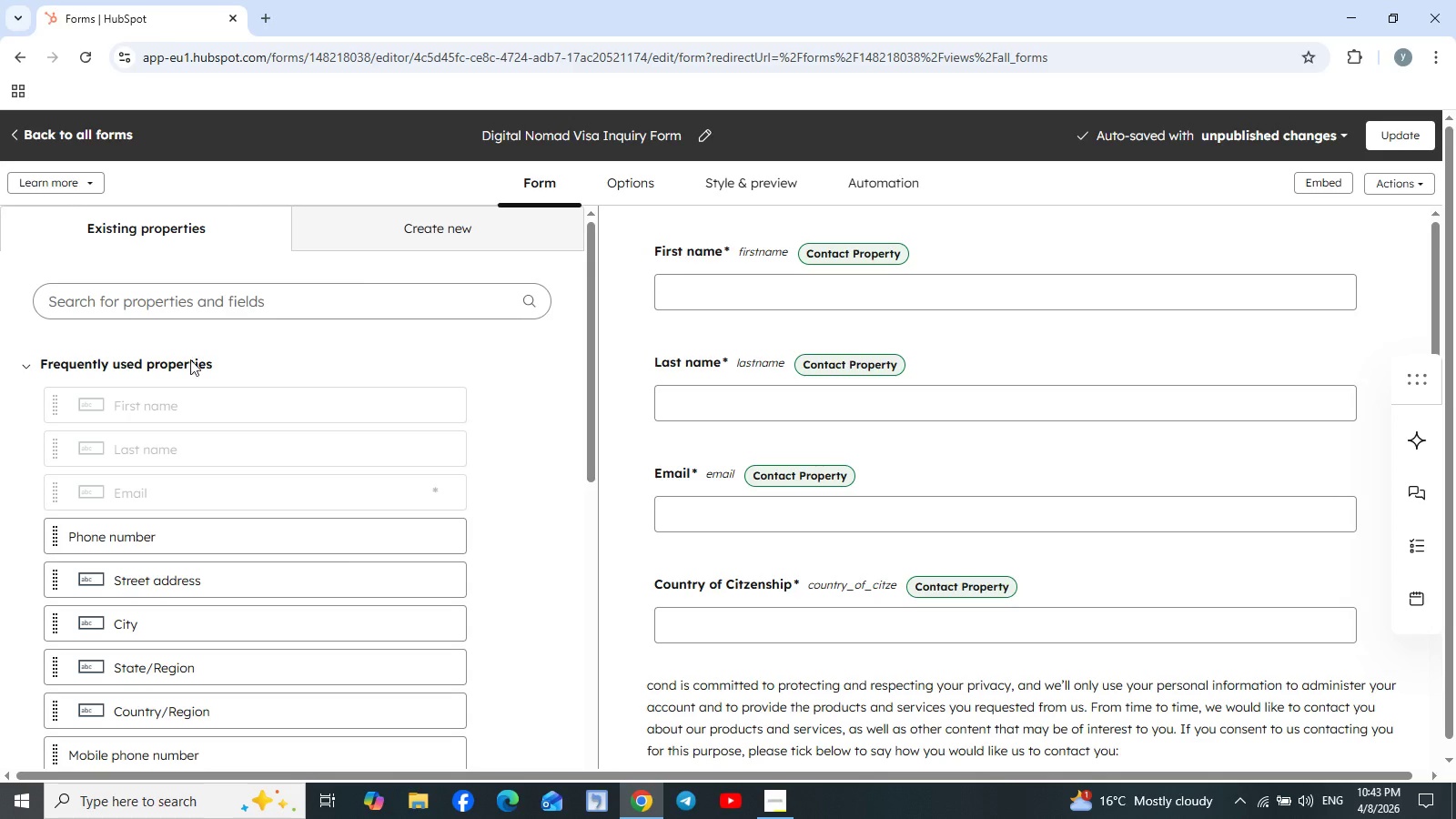 
wait(13.06)
 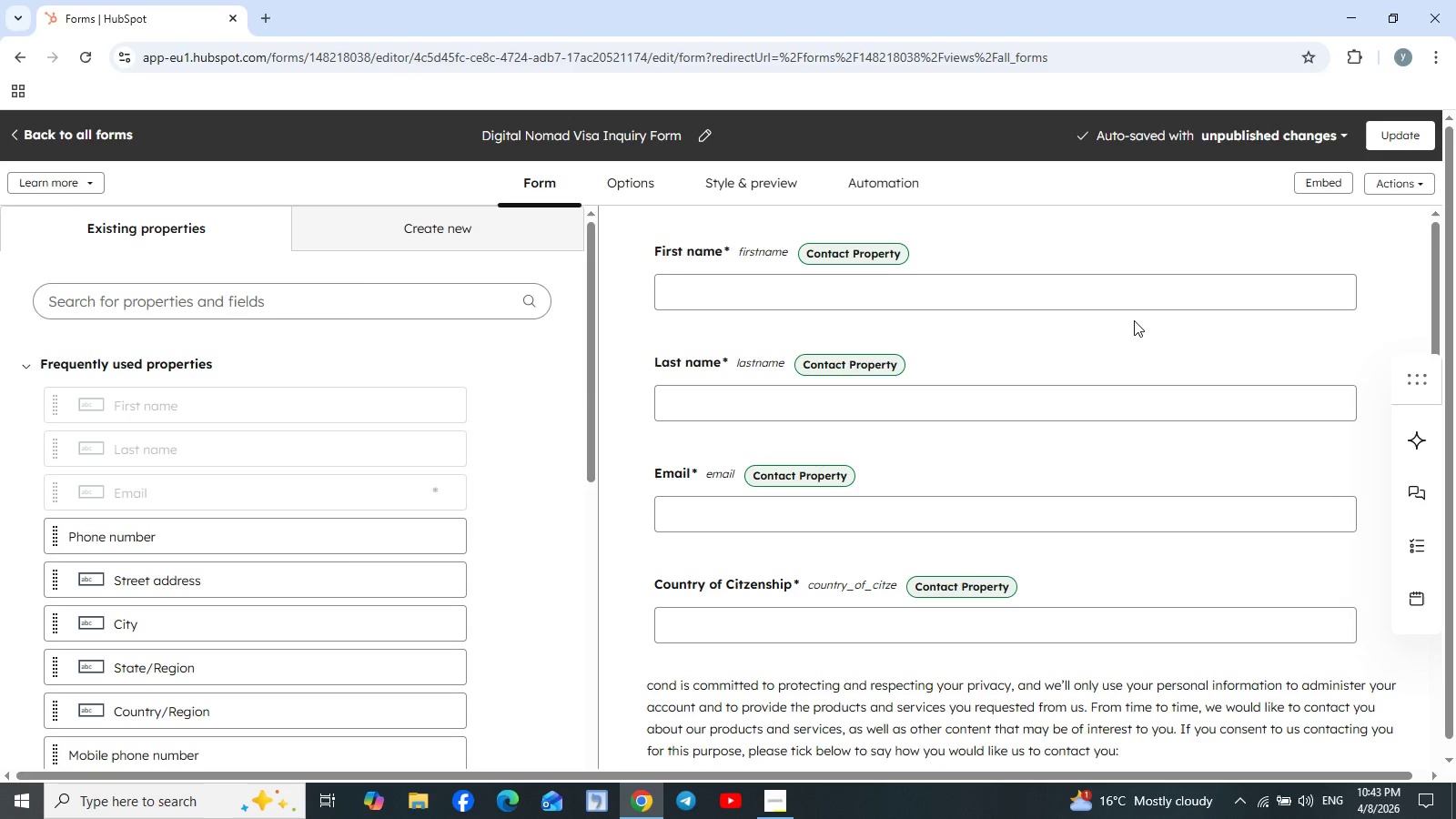 
key(Meta+Shift+S)
 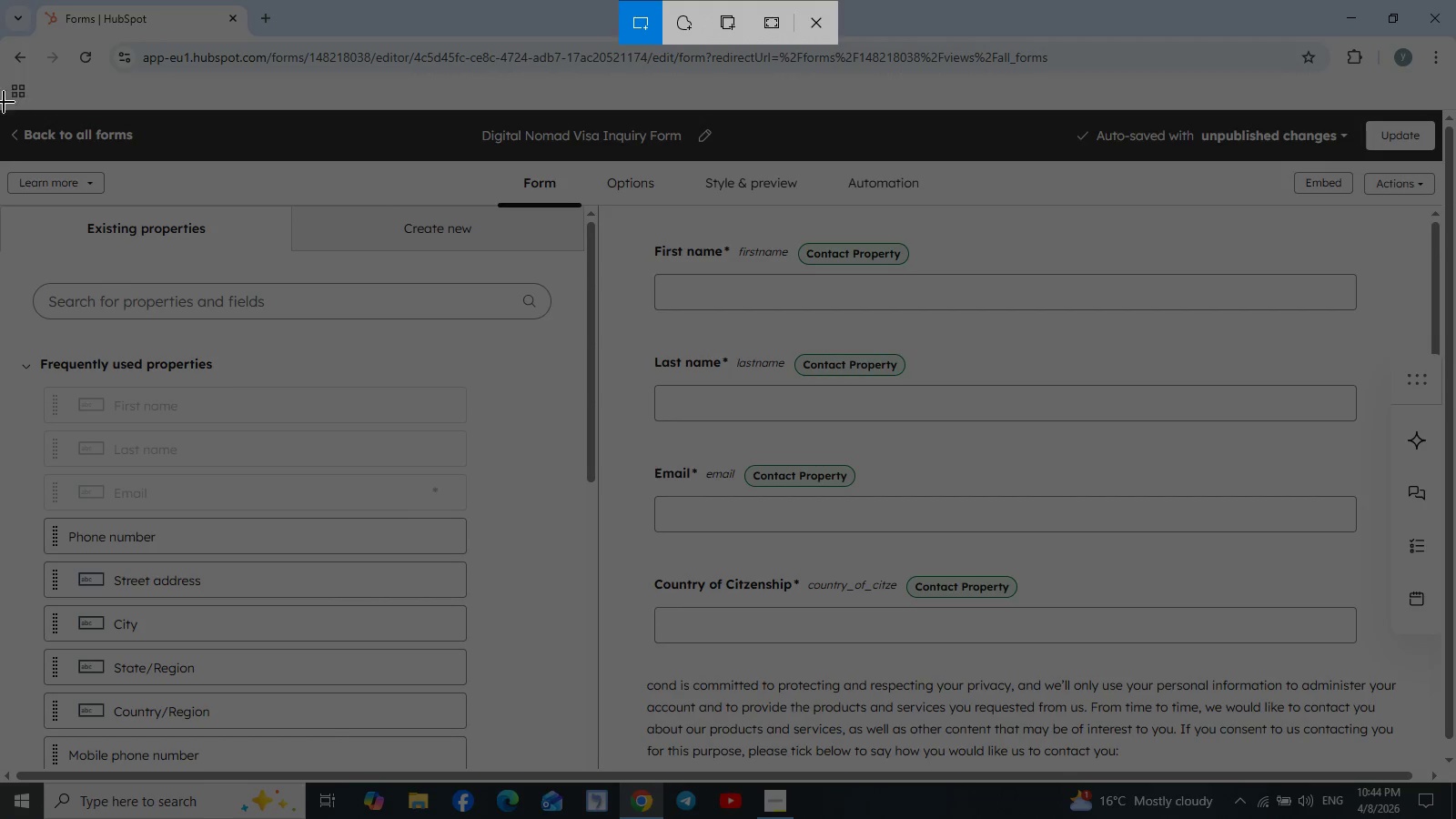 
left_click_drag(start_coordinate=[0, 108], to_coordinate=[1441, 760])
 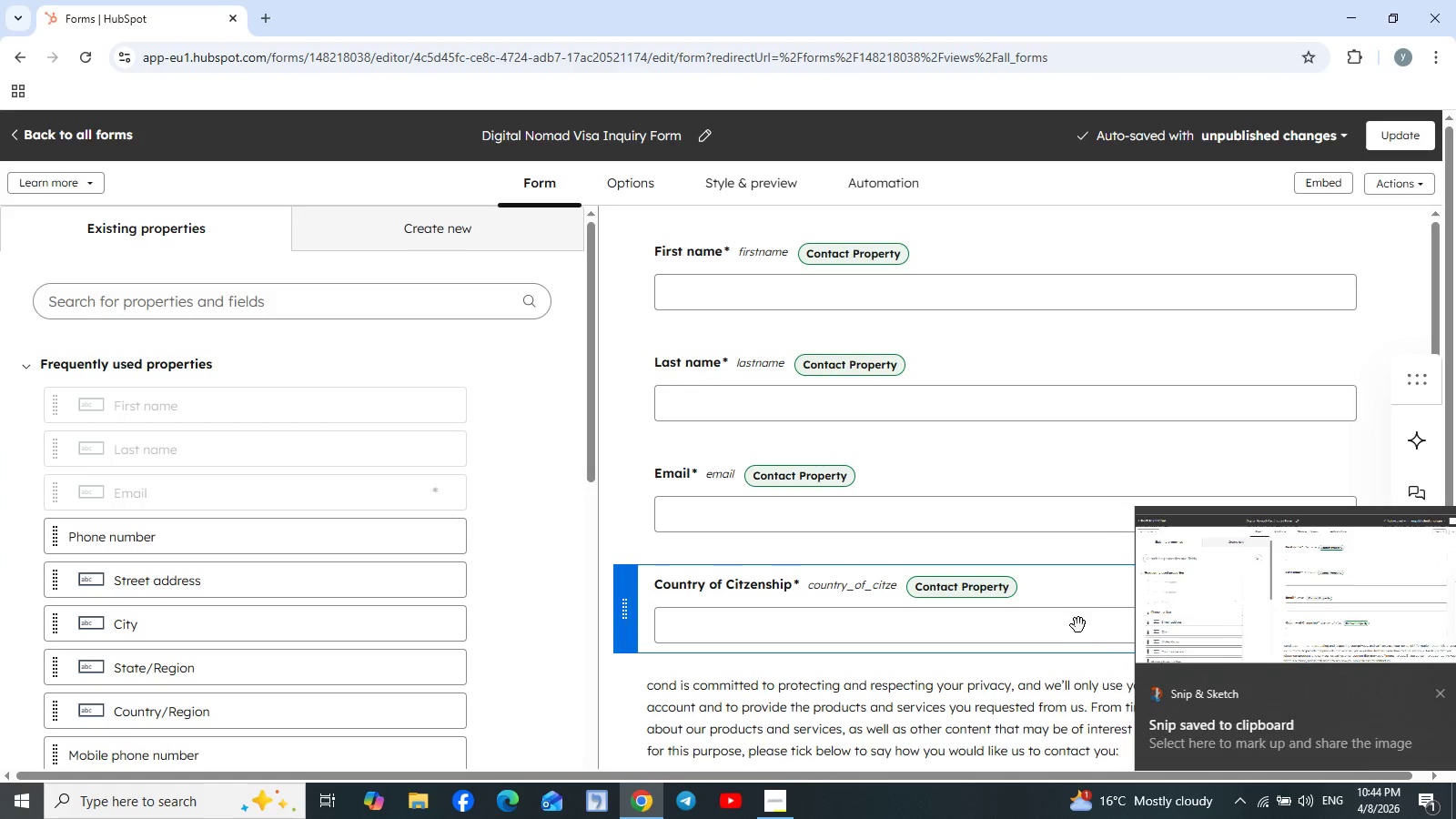 
left_click([1238, 690])
 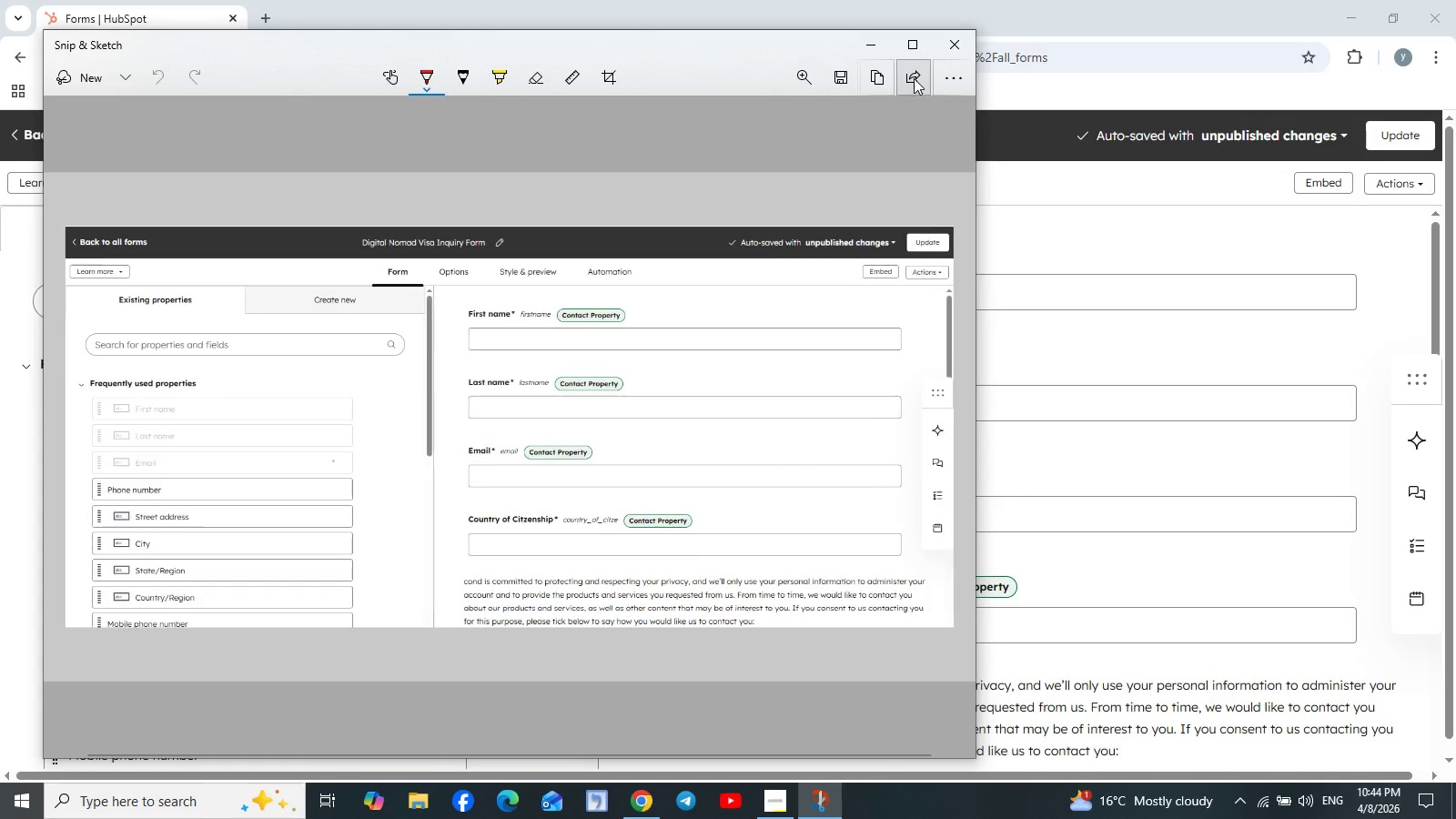 
left_click([846, 76])
 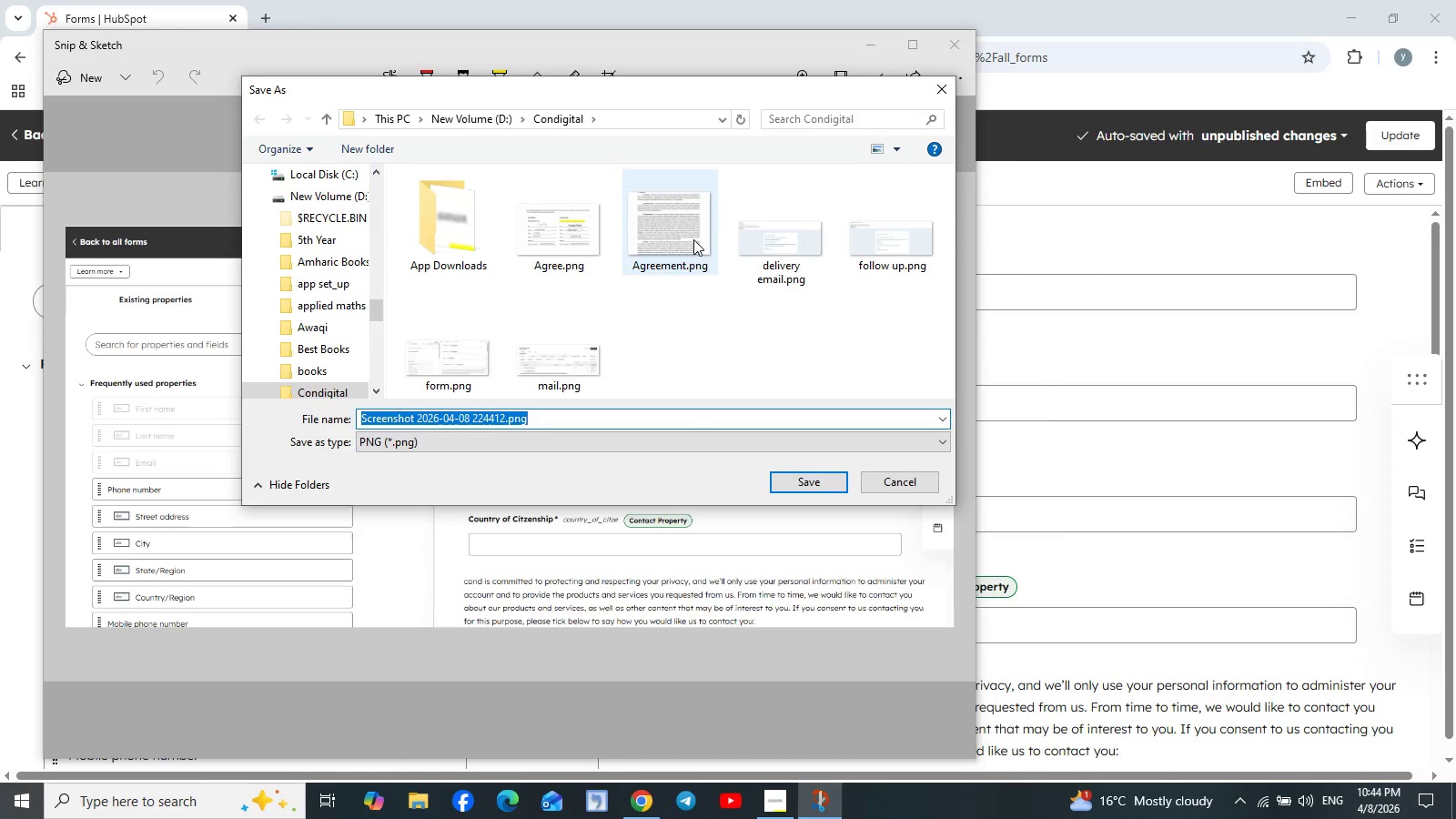 
type(form)
 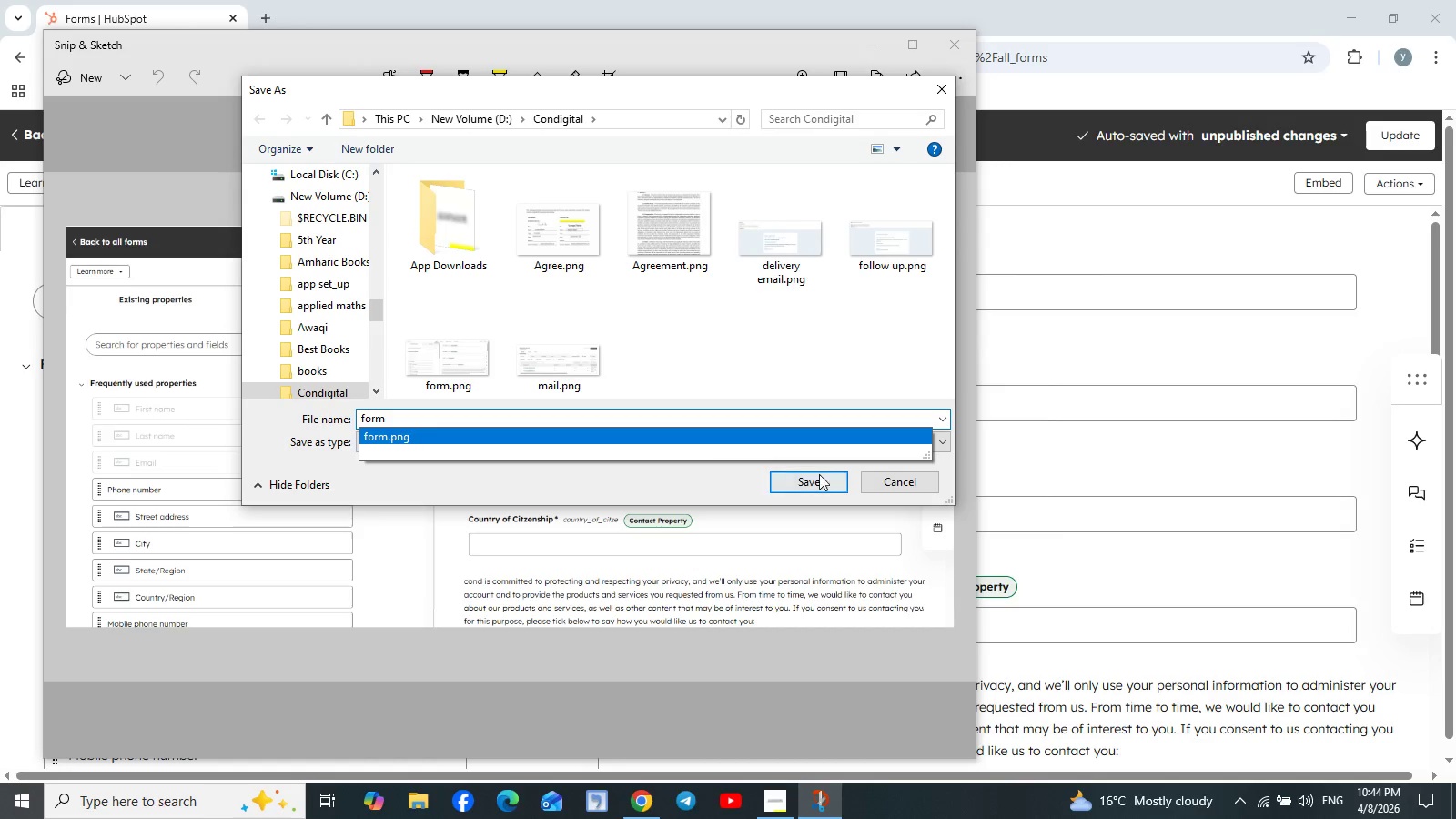 
left_click([812, 480])
 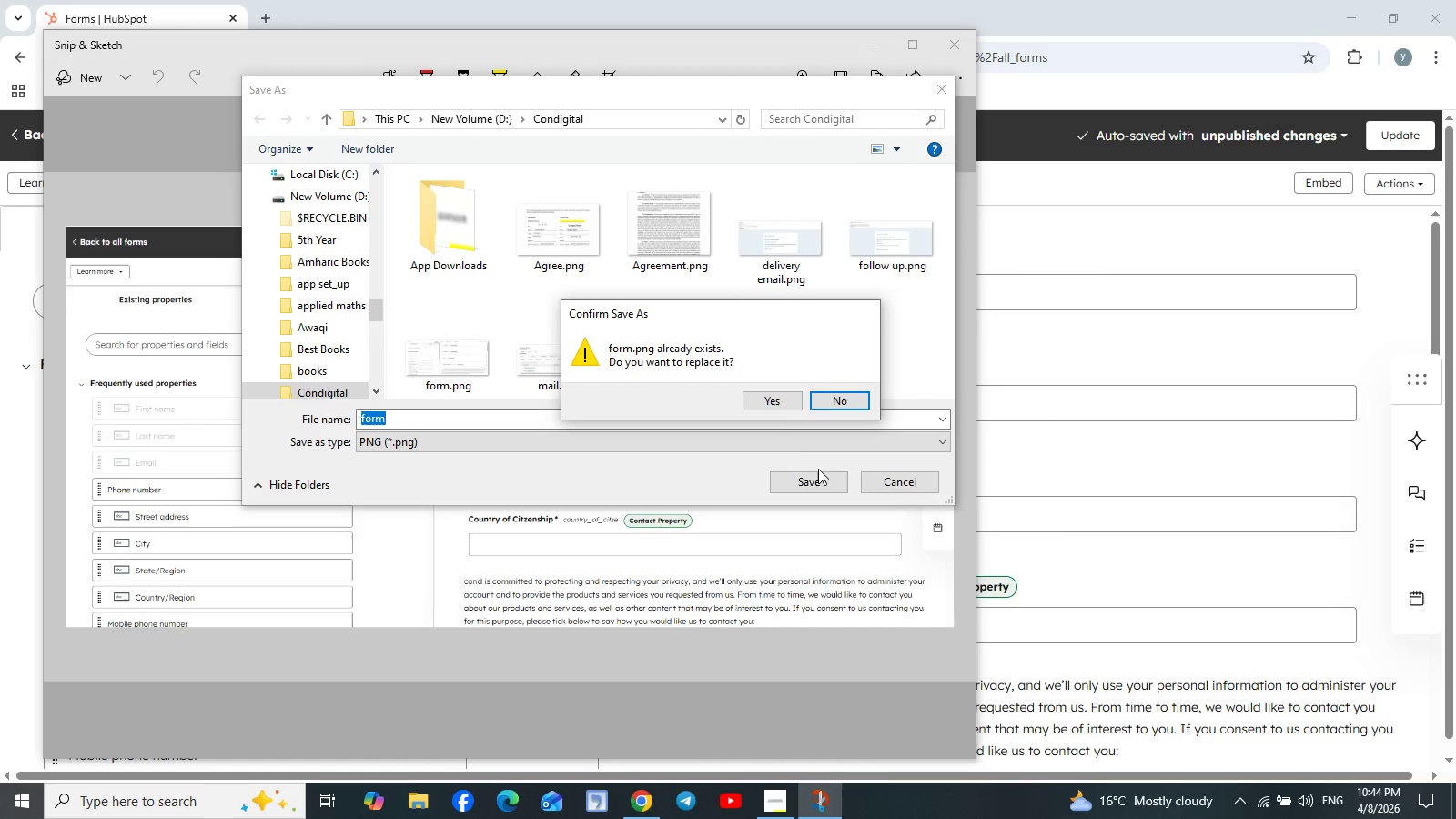 
left_click([770, 405])
 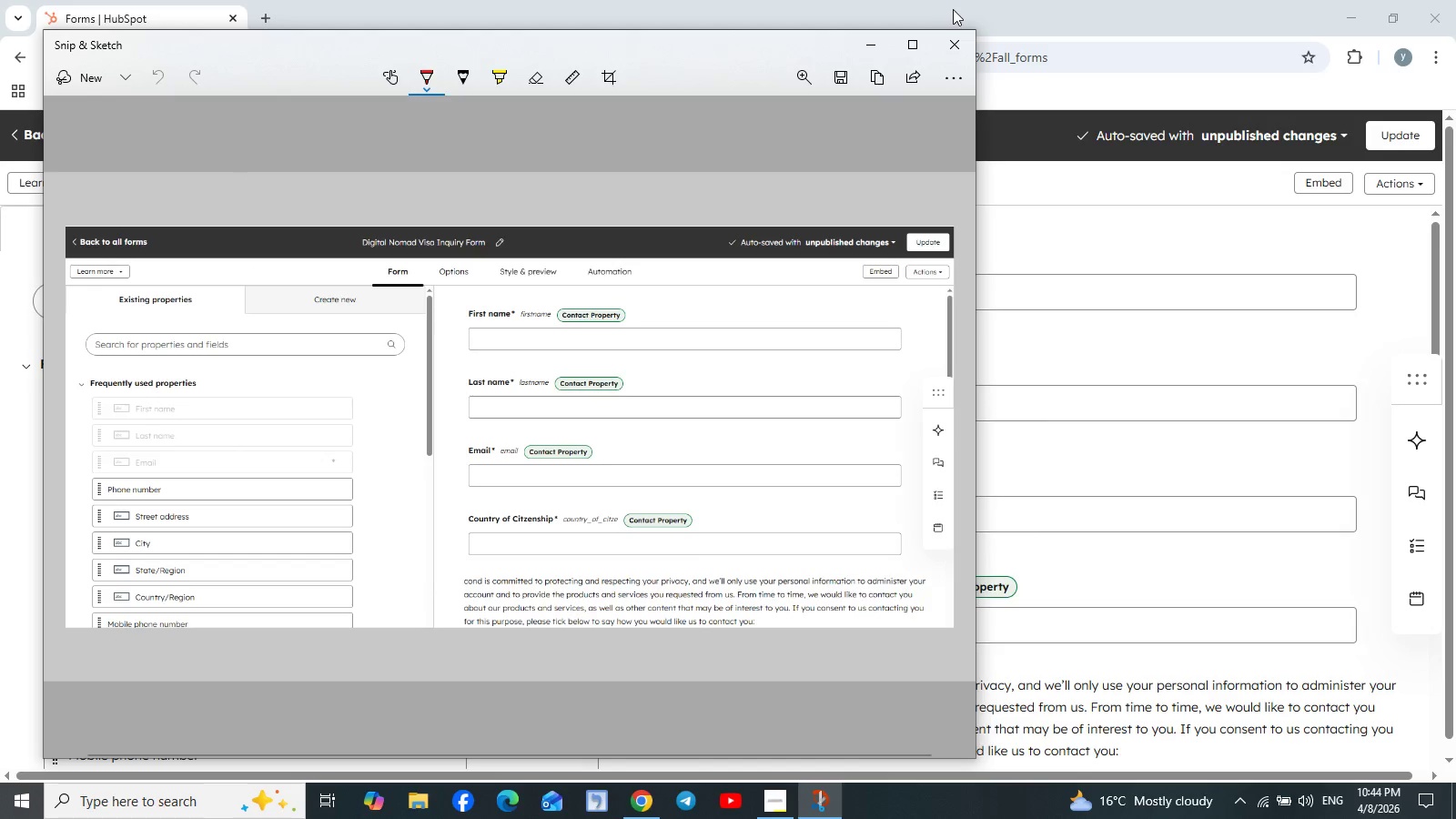 
left_click([951, 51])
 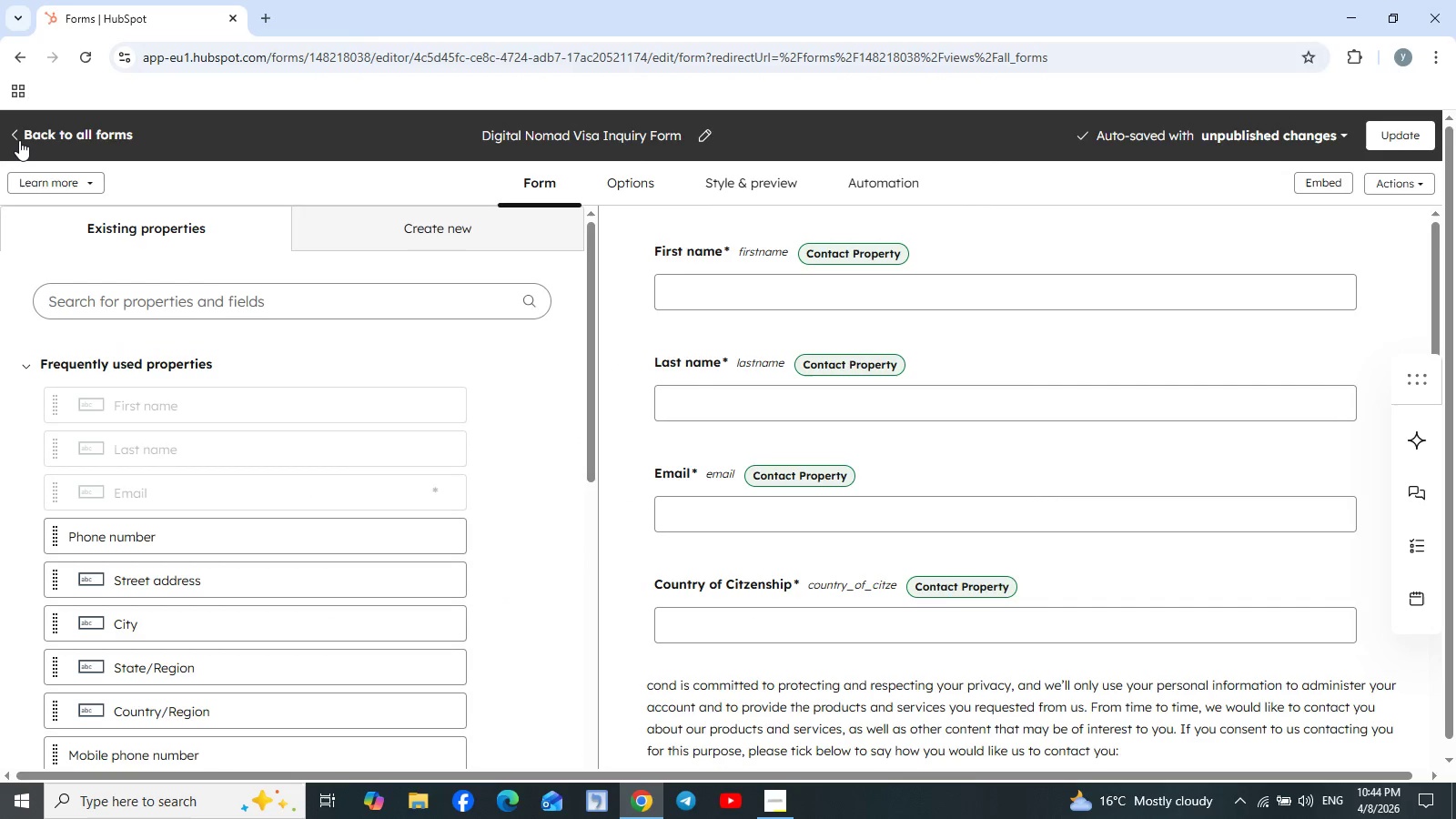 
left_click([19, 140])
 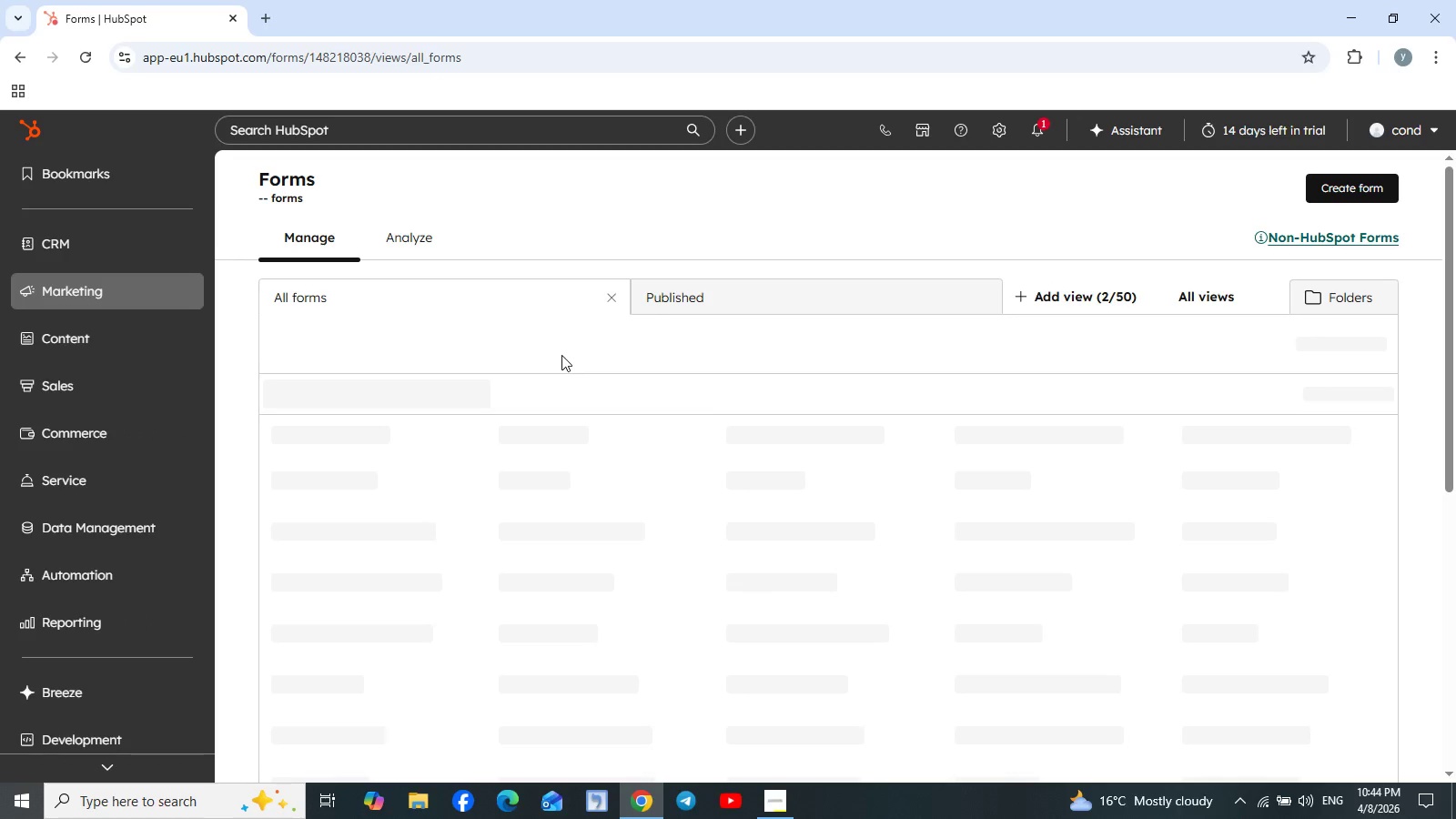 
left_click([776, 818])